 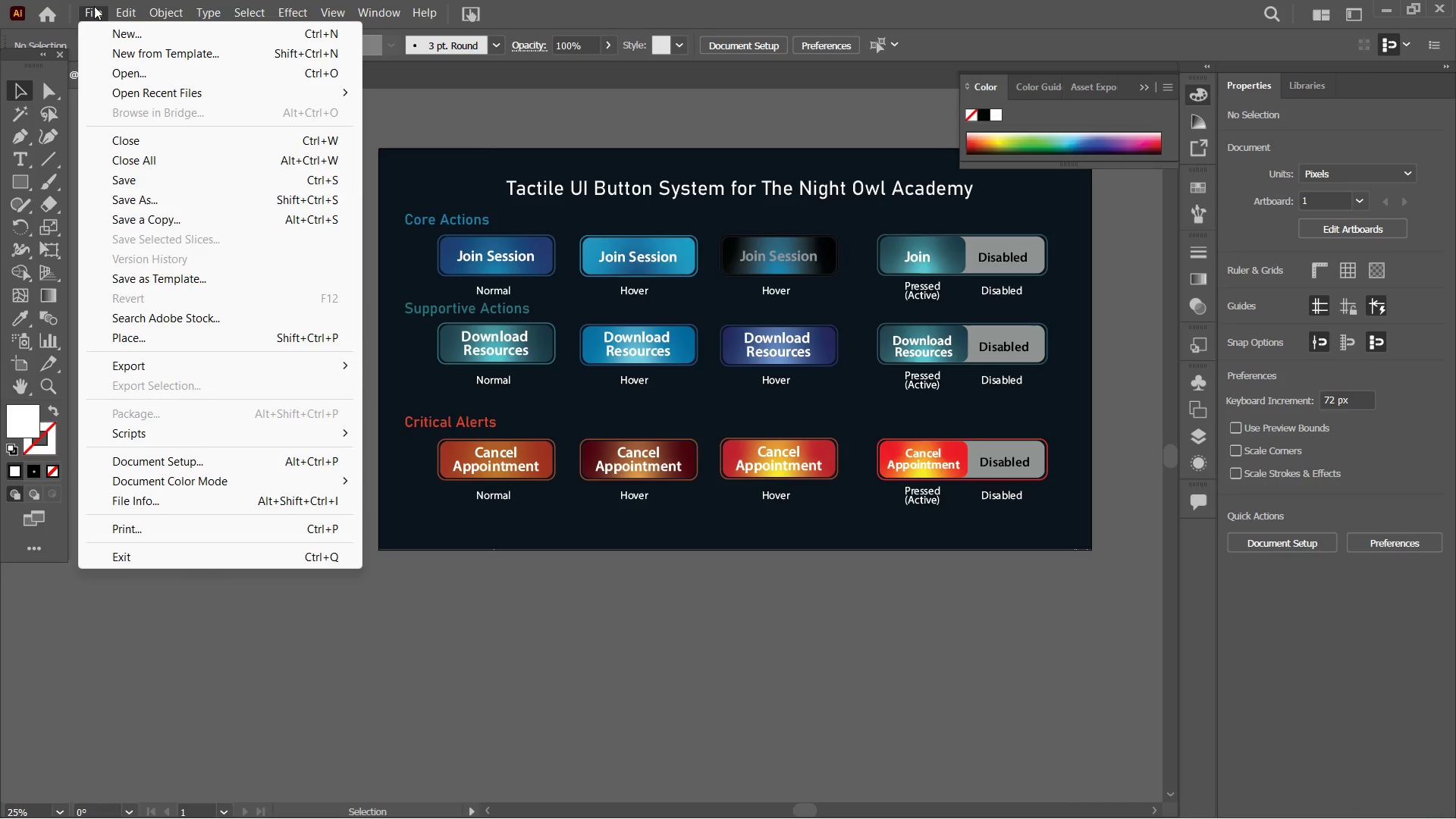 
left_click([165, 200])
 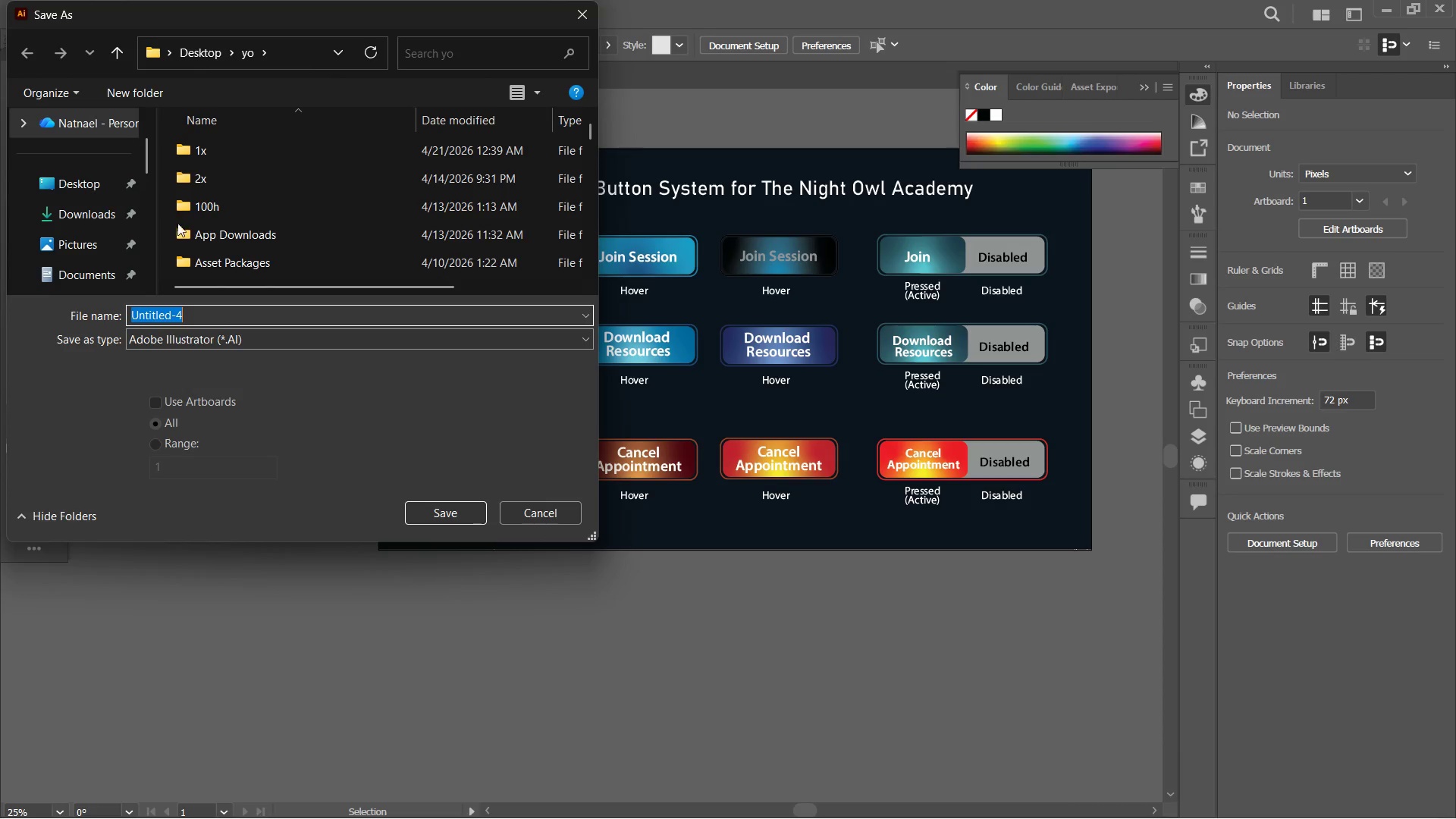 
key(Control+V)
 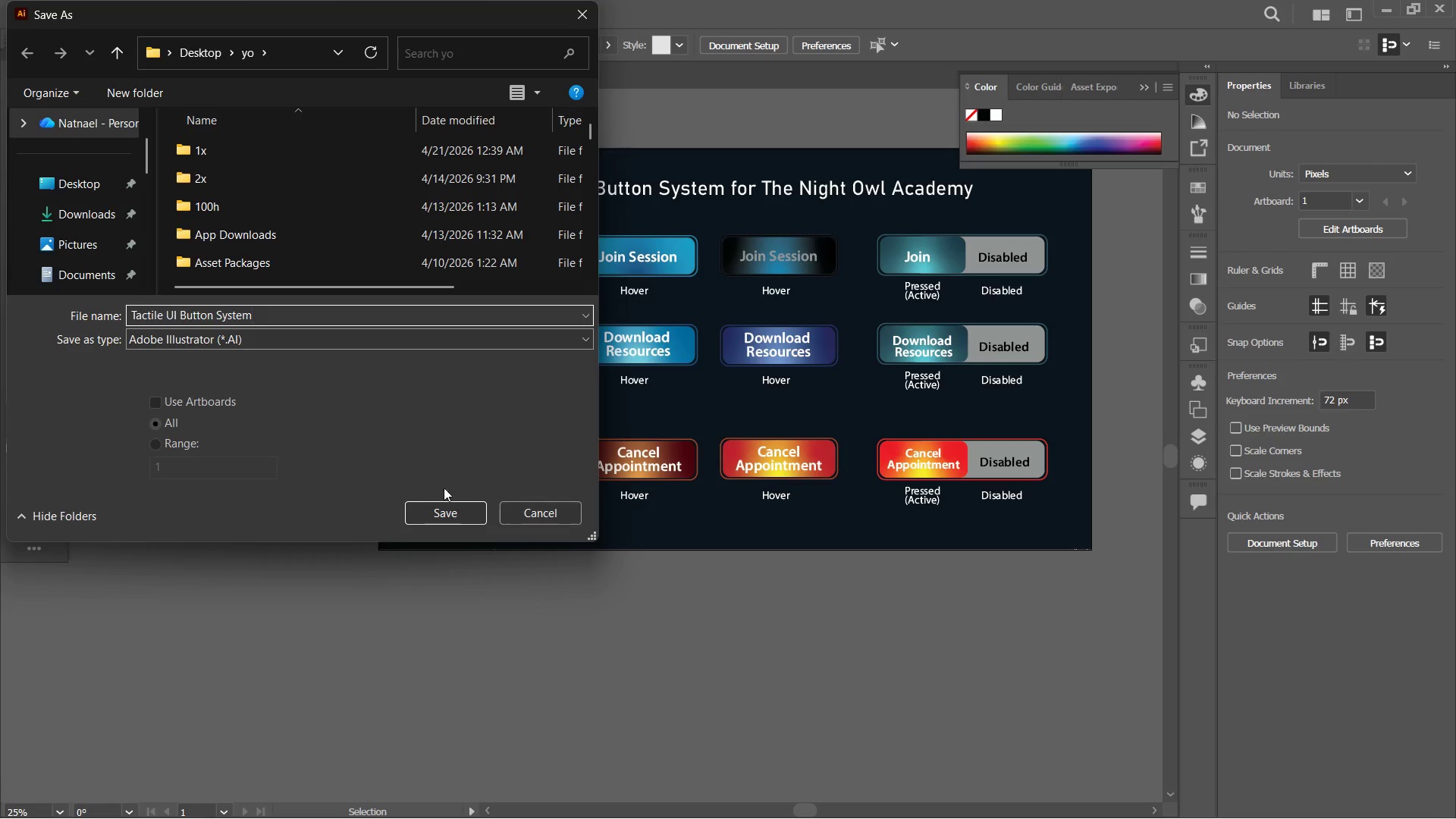 
left_click([457, 516])
 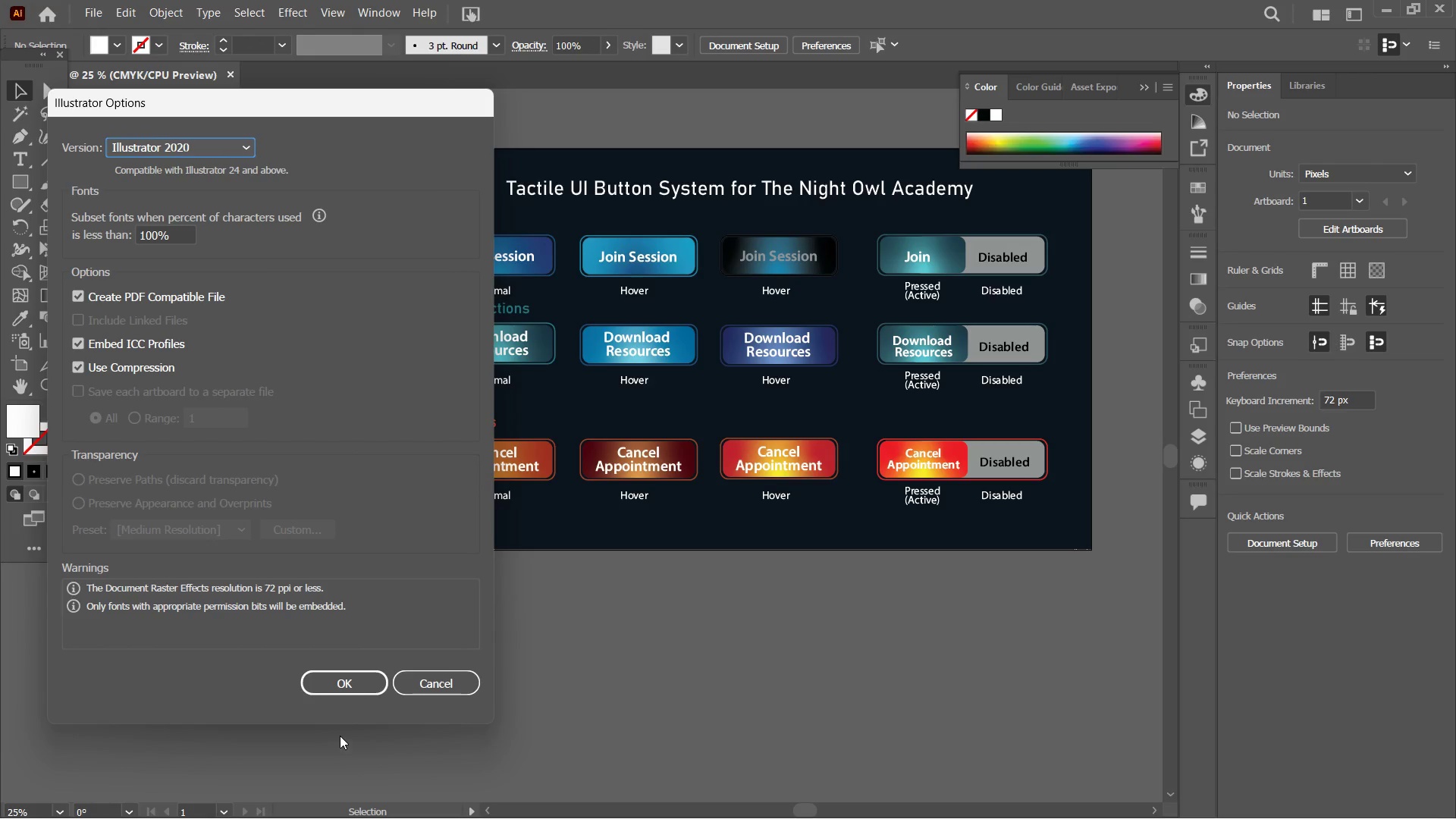 
left_click([336, 692])
 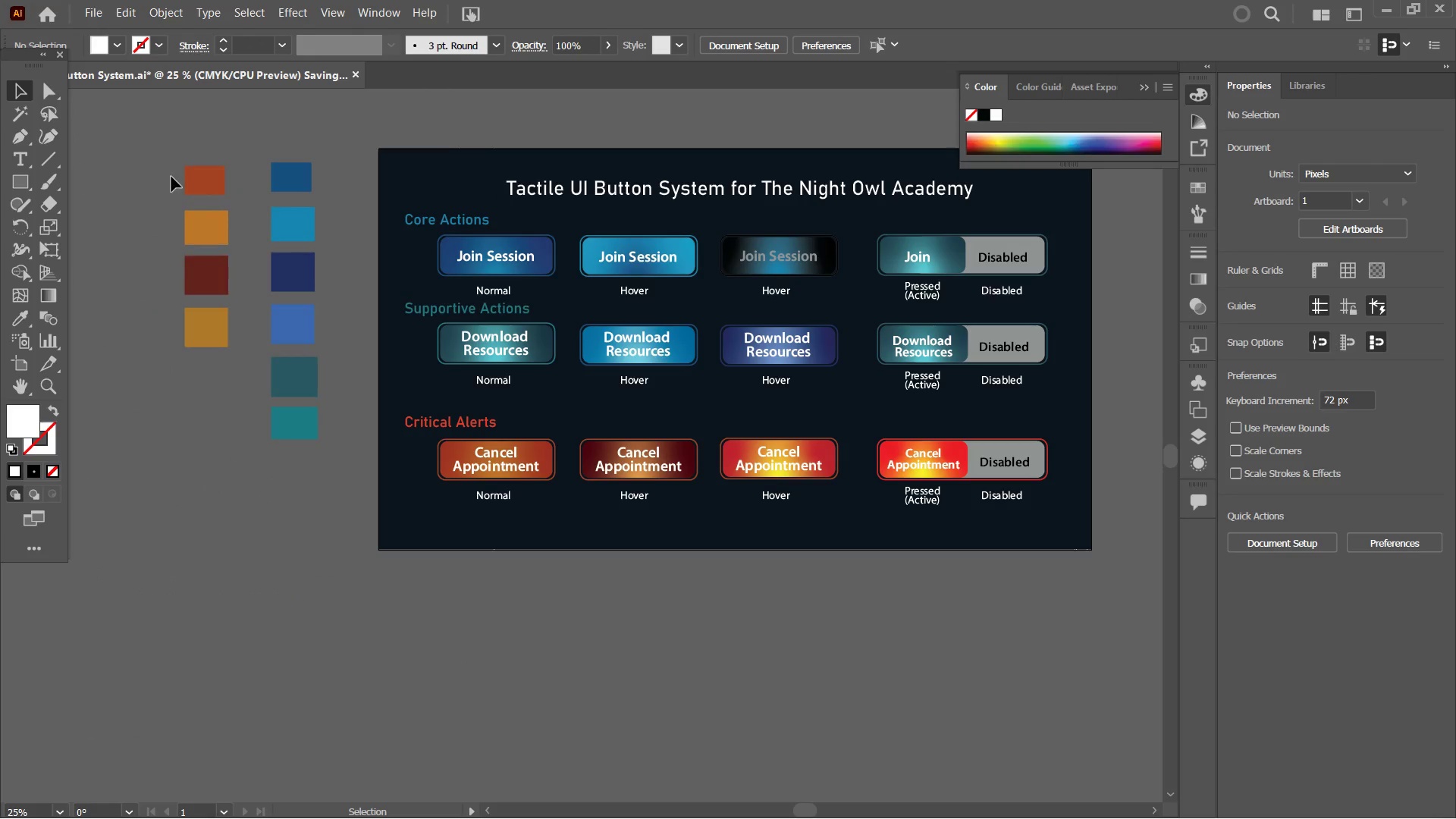 
left_click_drag(start_coordinate=[180, 151], to_coordinate=[347, 465])
 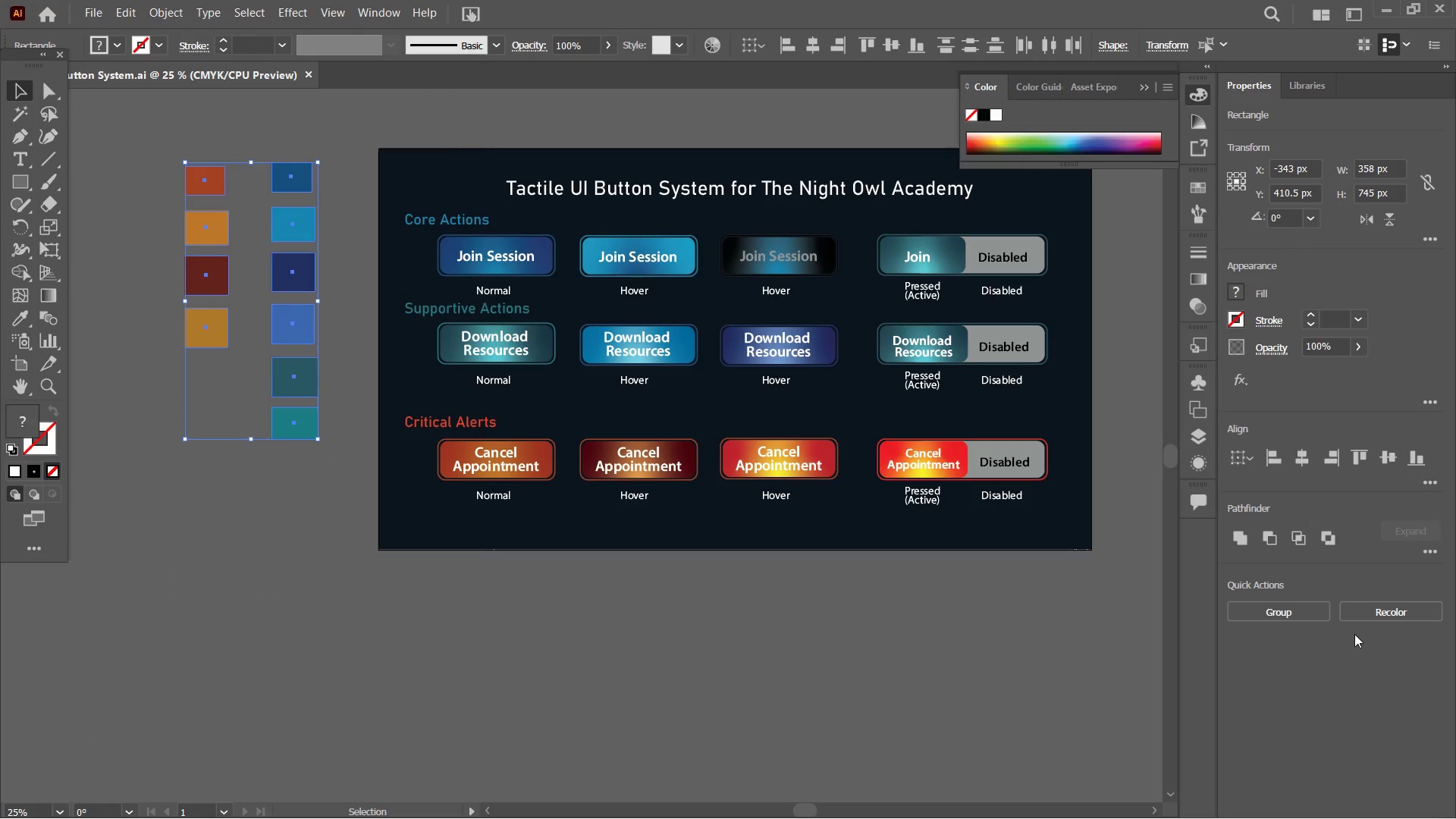 
left_click([1294, 618])
 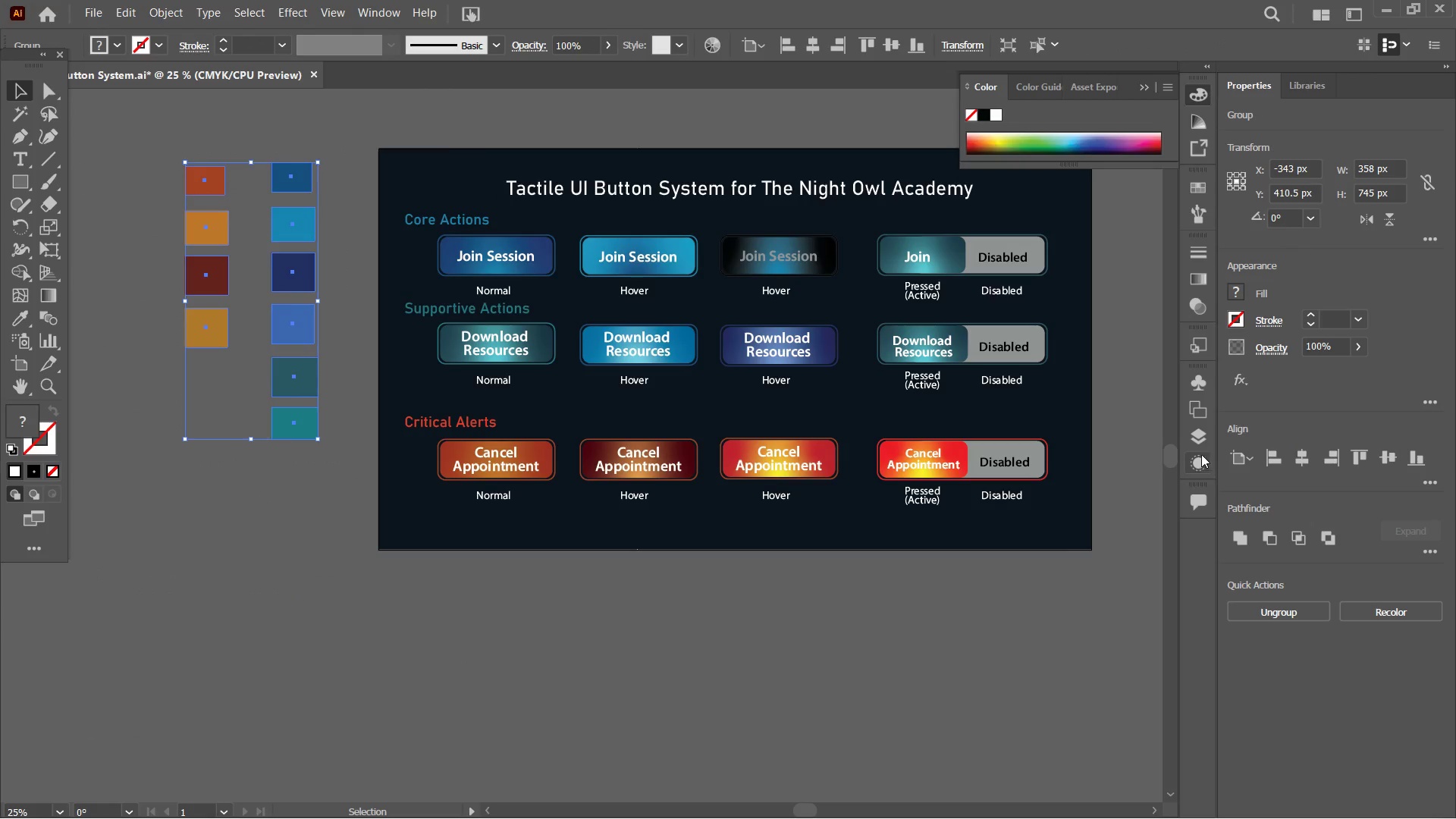 
left_click([1200, 443])
 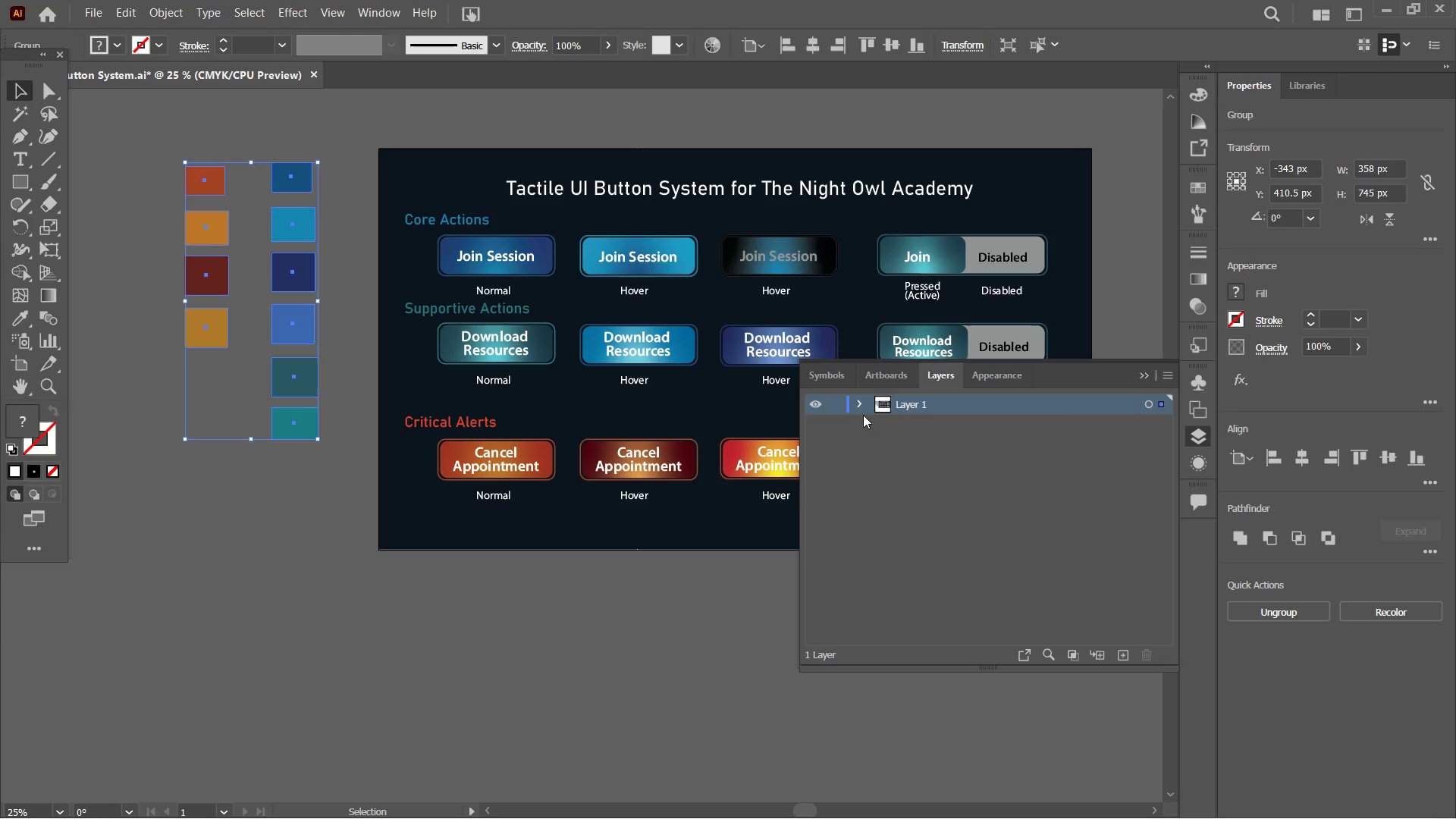 
left_click([853, 404])
 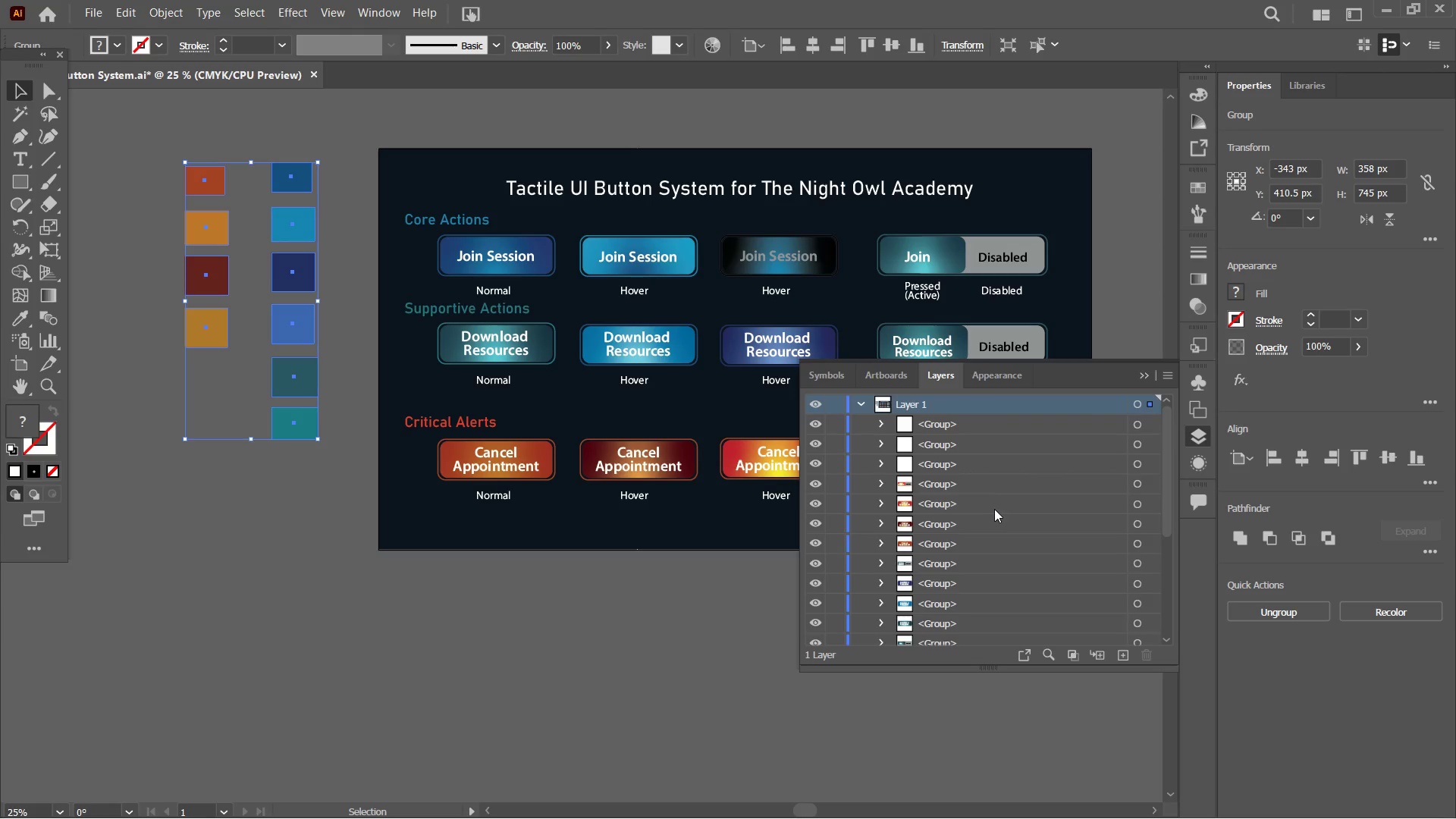 
scroll: coordinate [994, 509], scroll_direction: down, amount: 2.0
 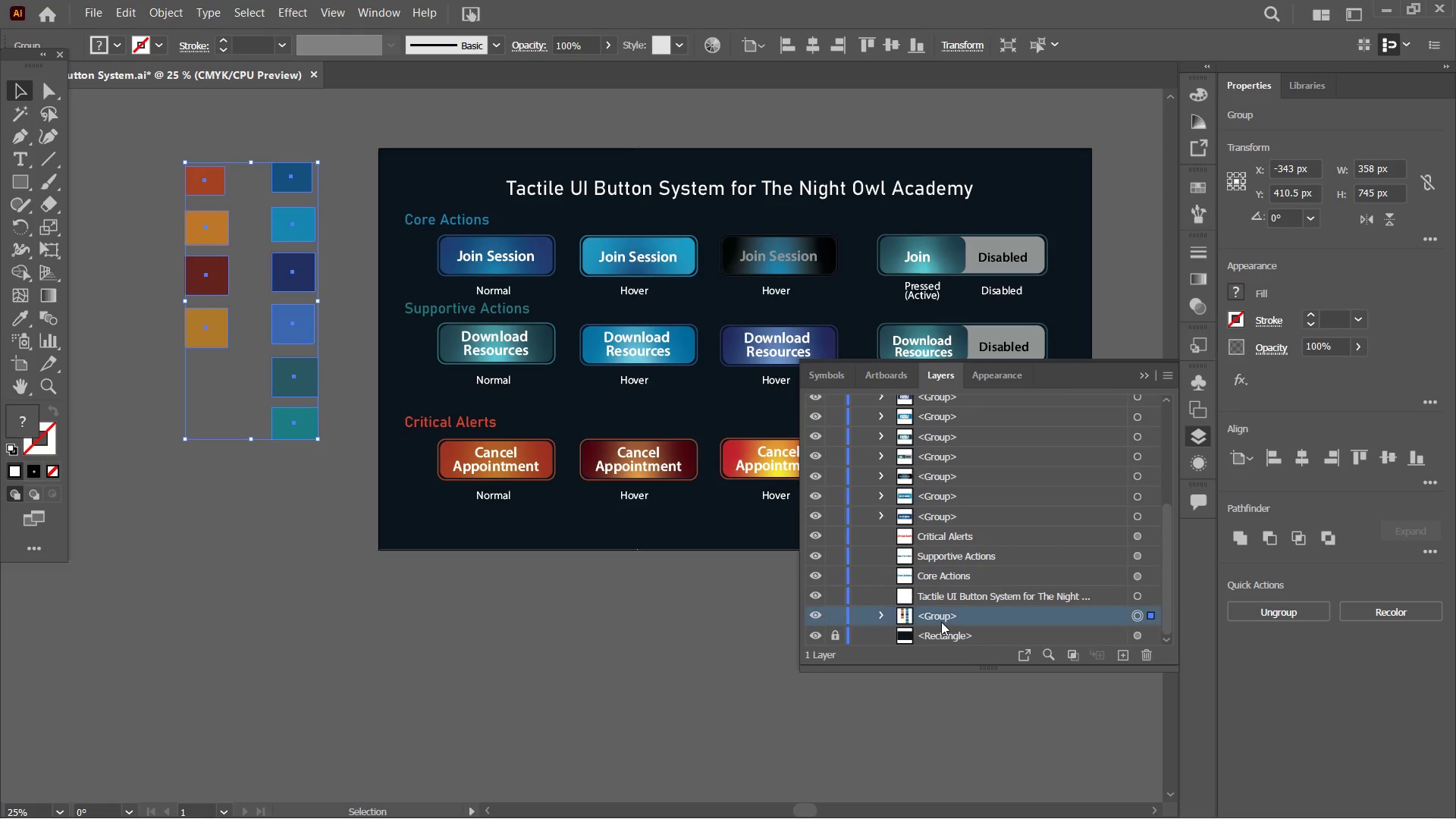 
double_click([941, 622])
 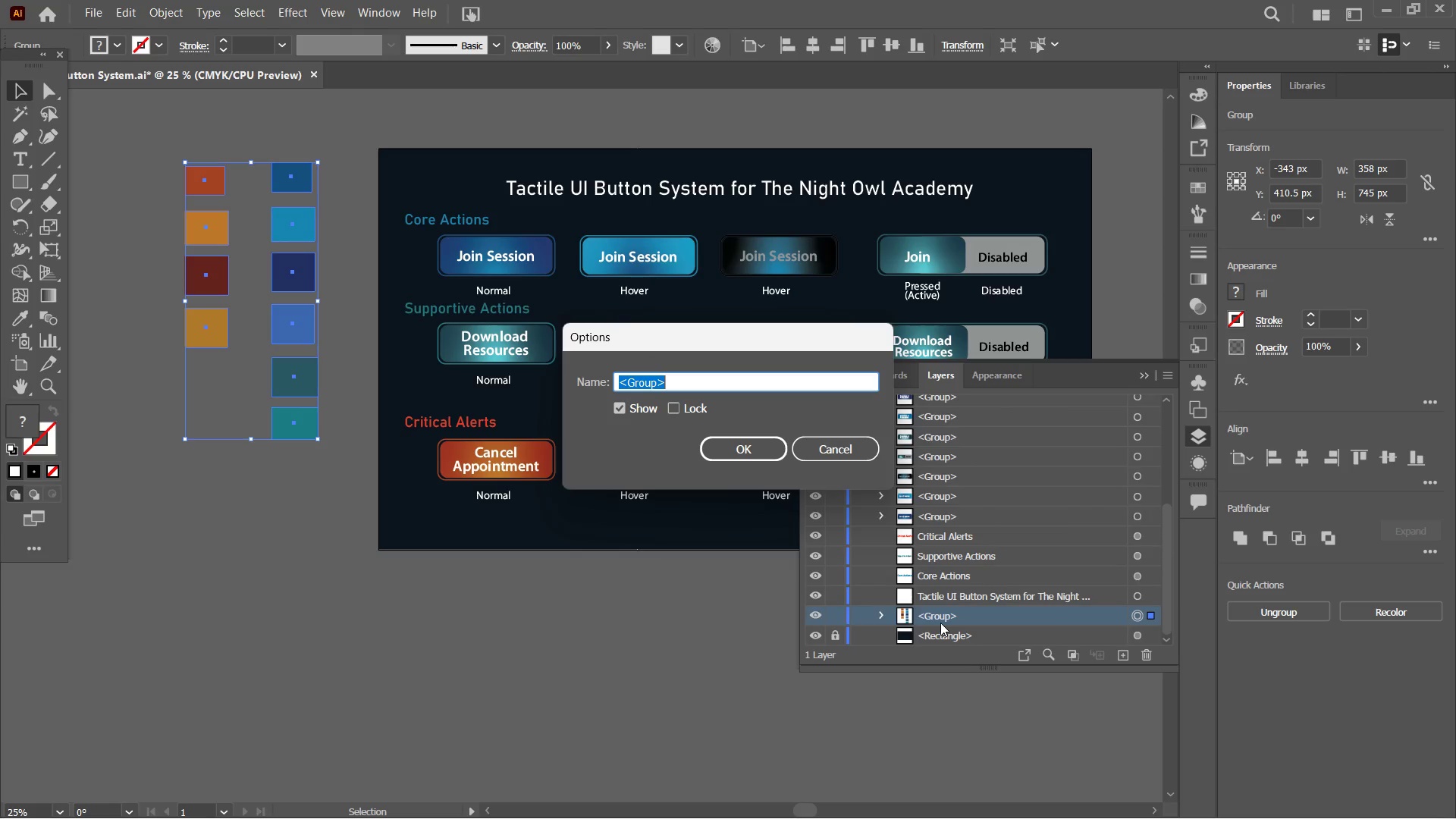 
type(colo)
 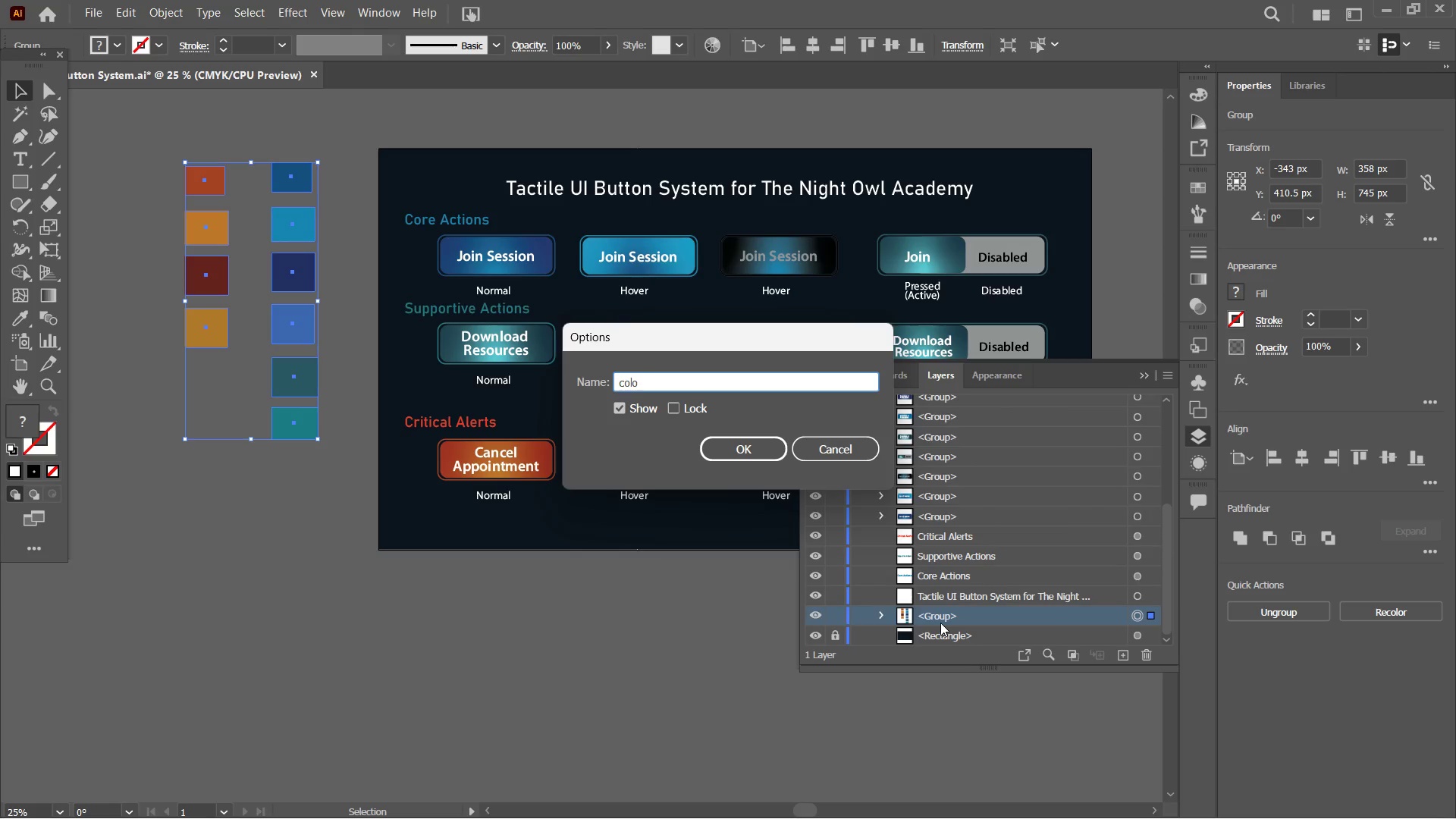 
type(r palette)
 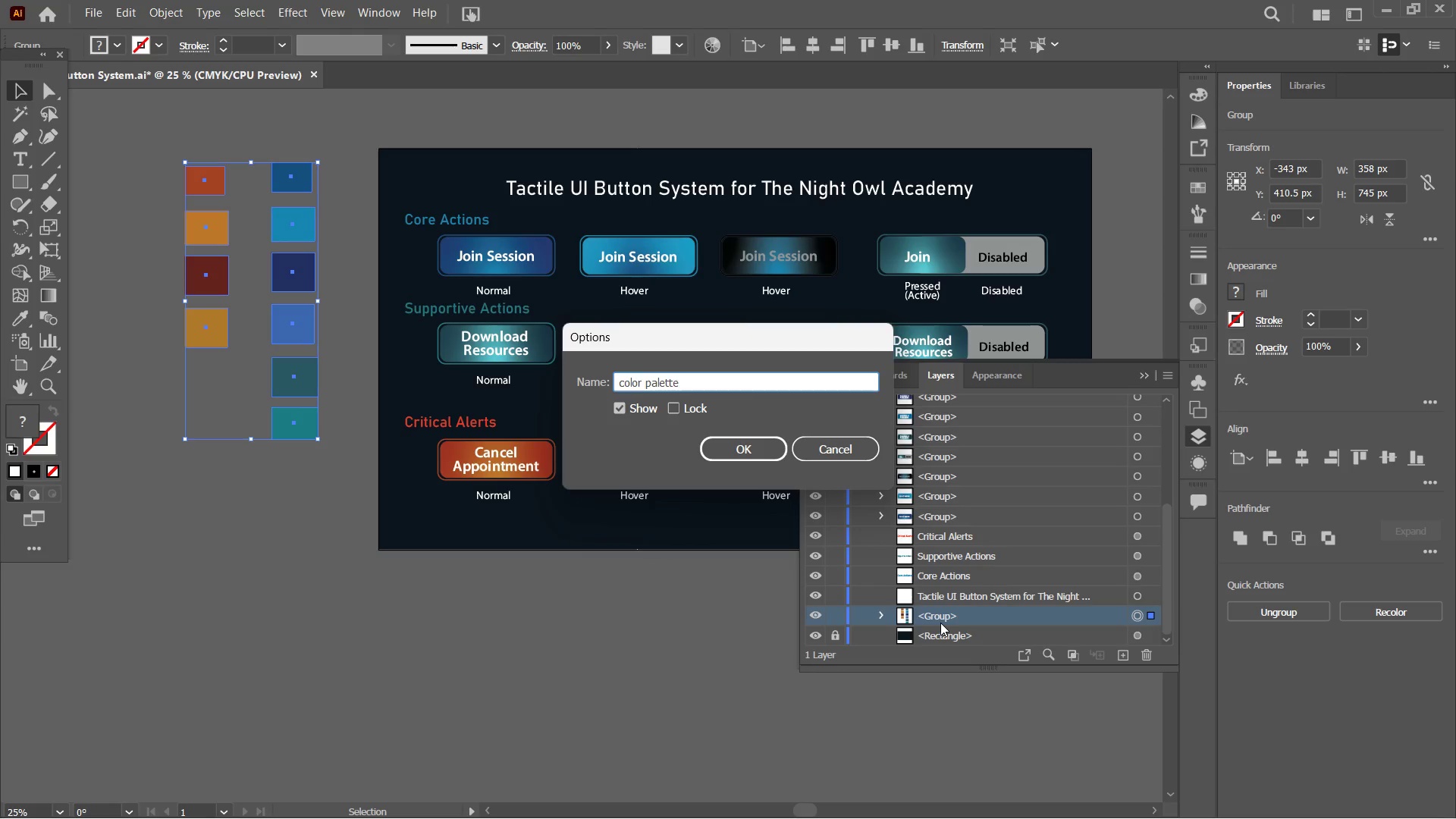 
key(Enter)
 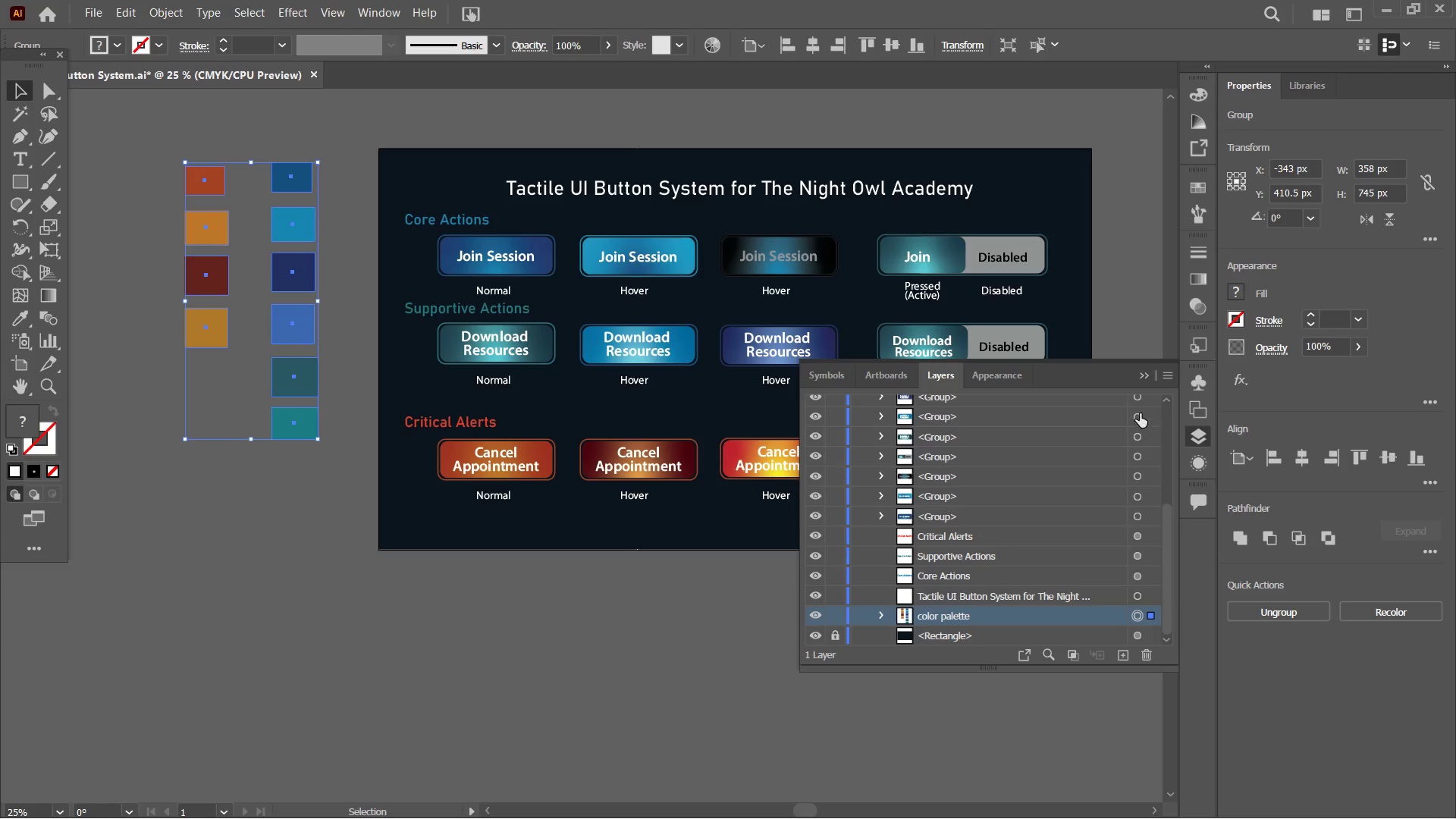 
left_click([1140, 373])
 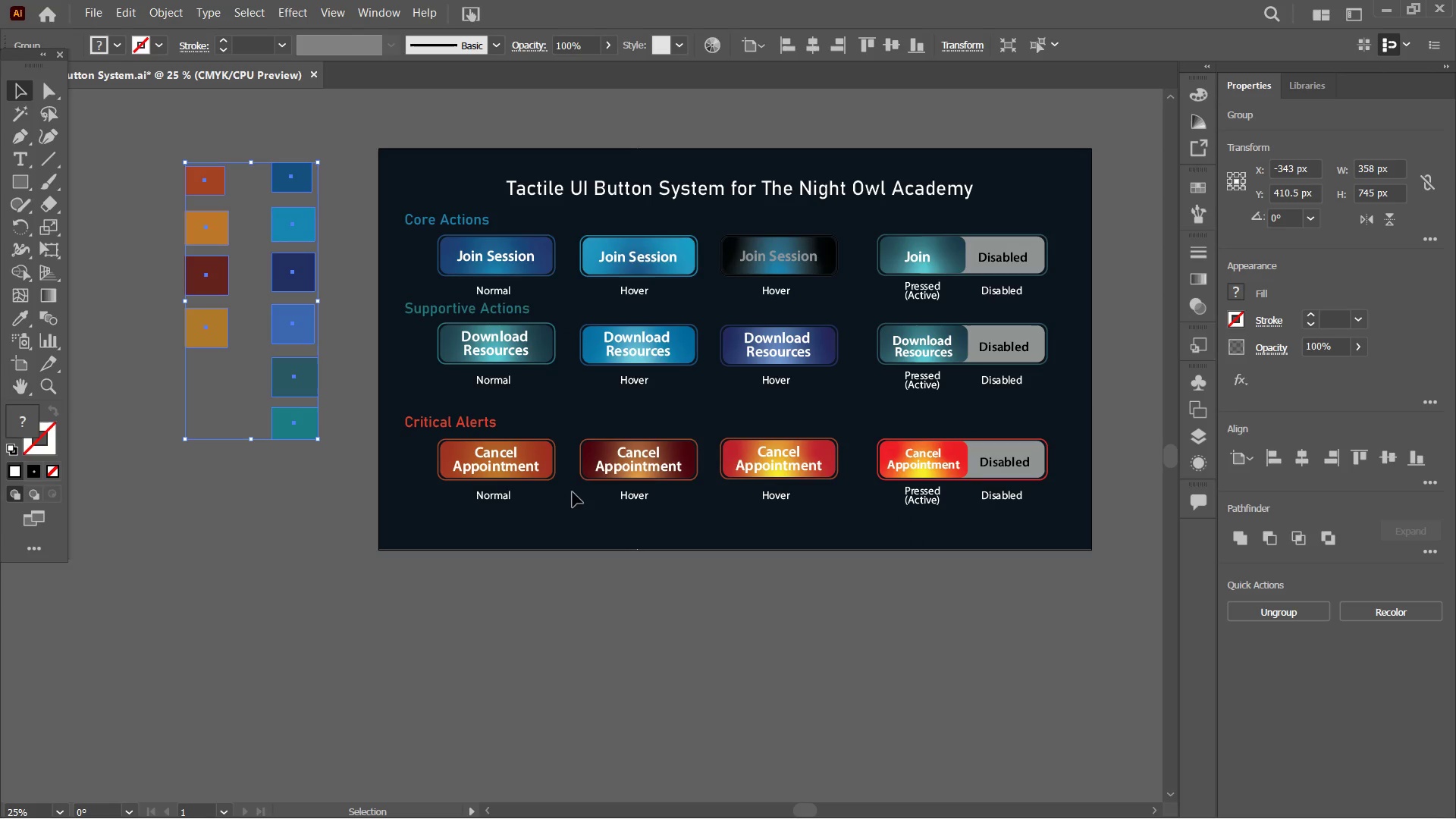 
left_click([518, 469])
 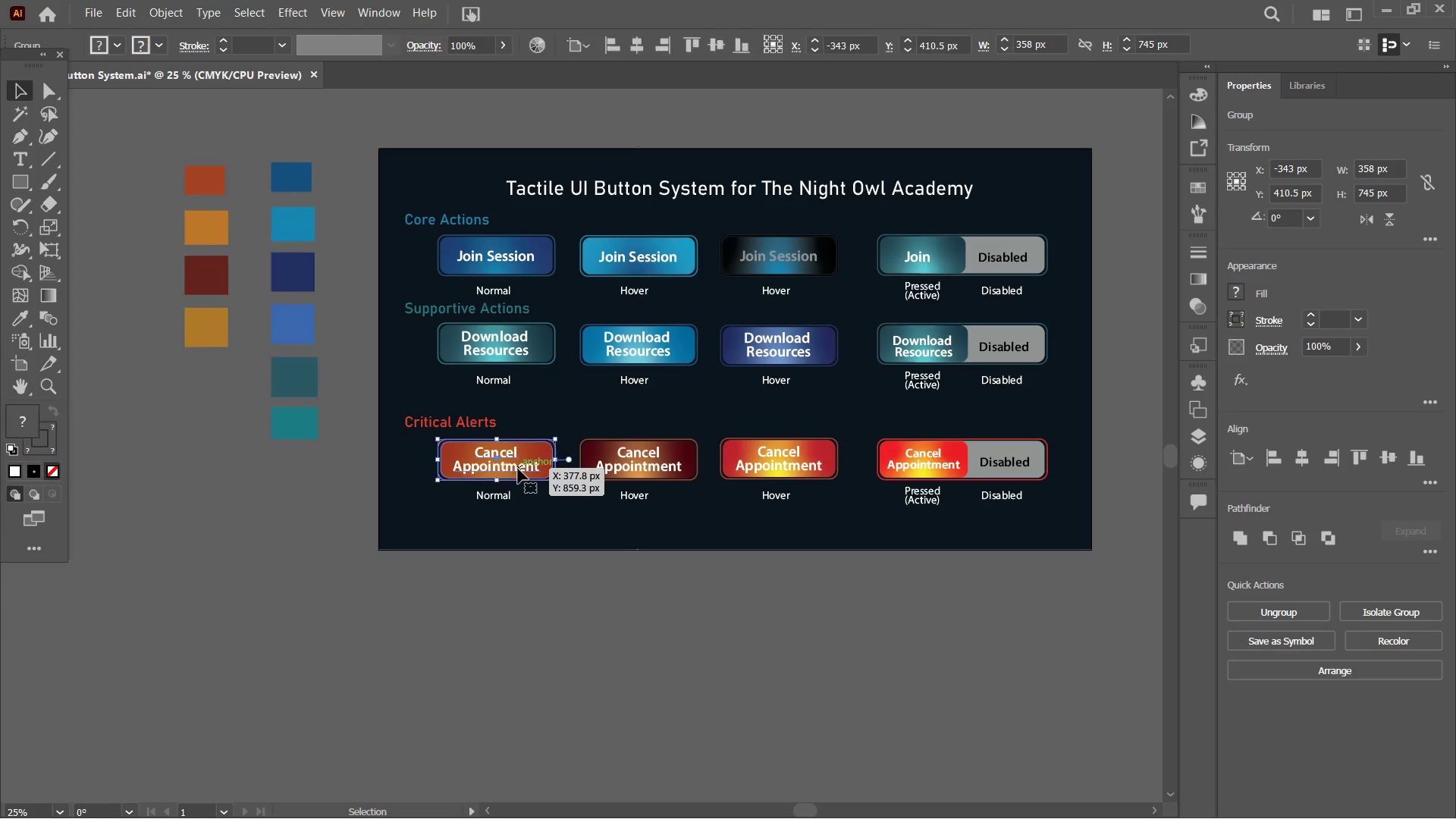 
hold_key(key=ShiftLeft, duration=2.2)
double_click([761, 476])
 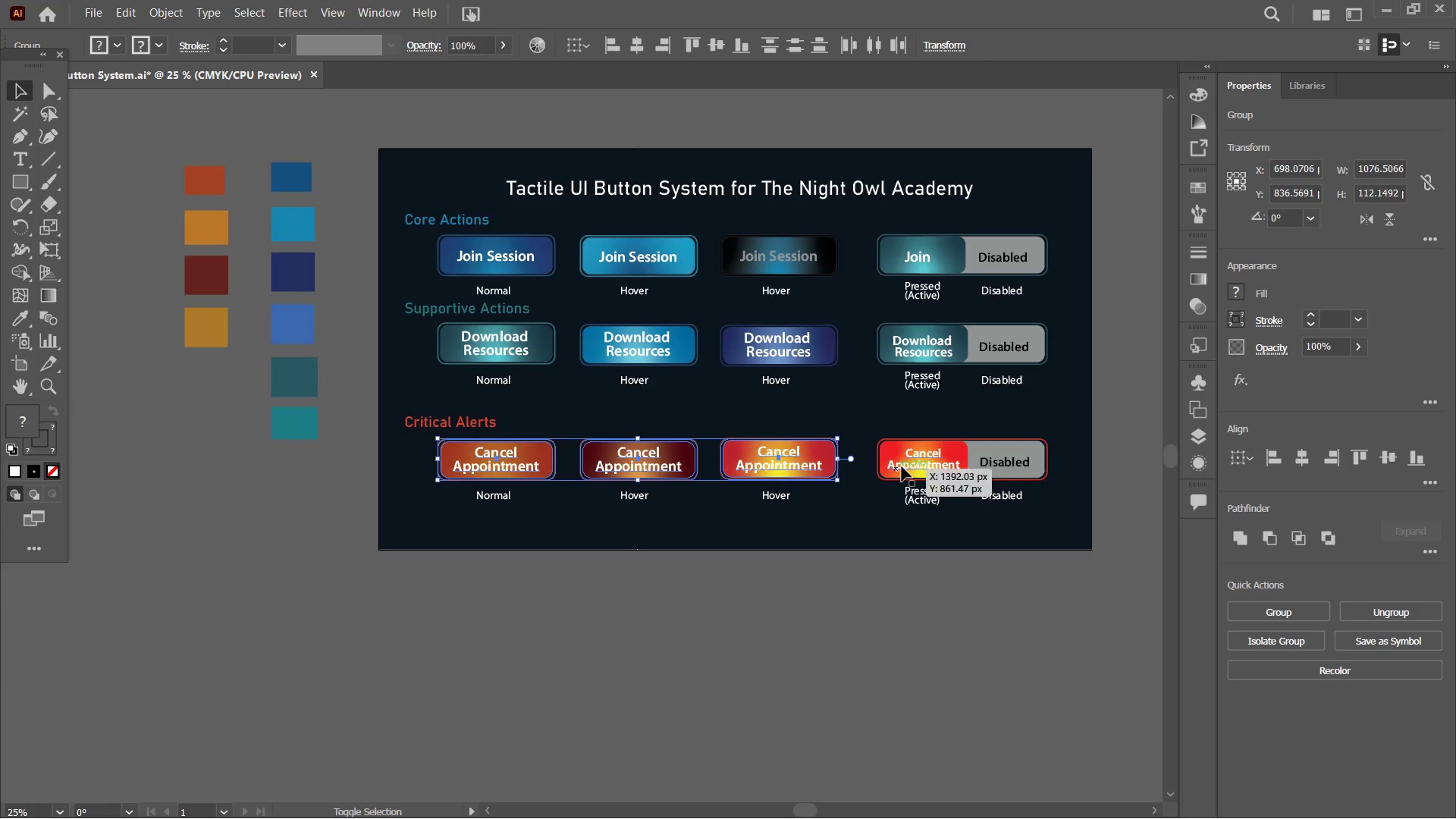 
triple_click([912, 465])
 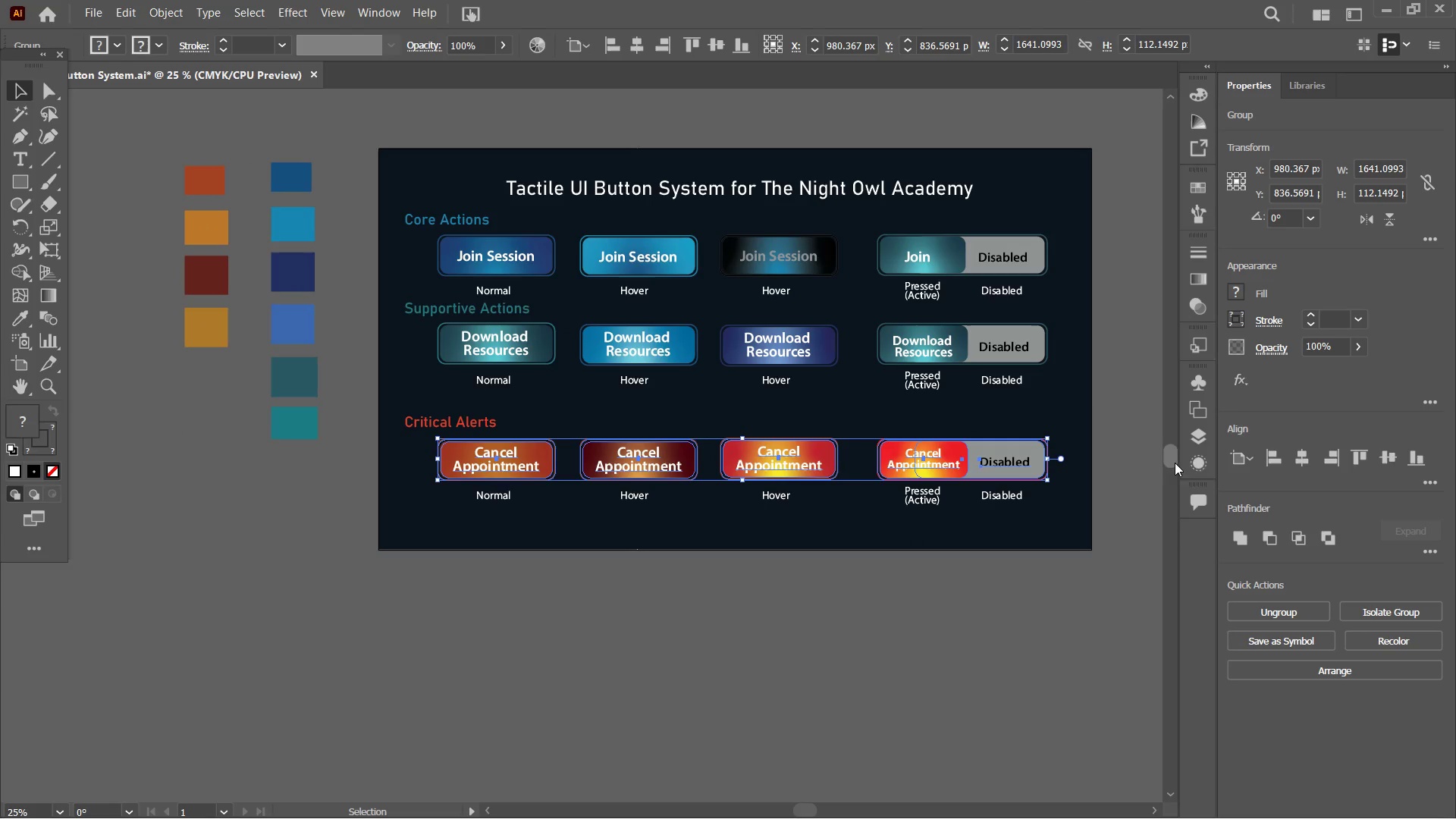 
left_click([1203, 442])
 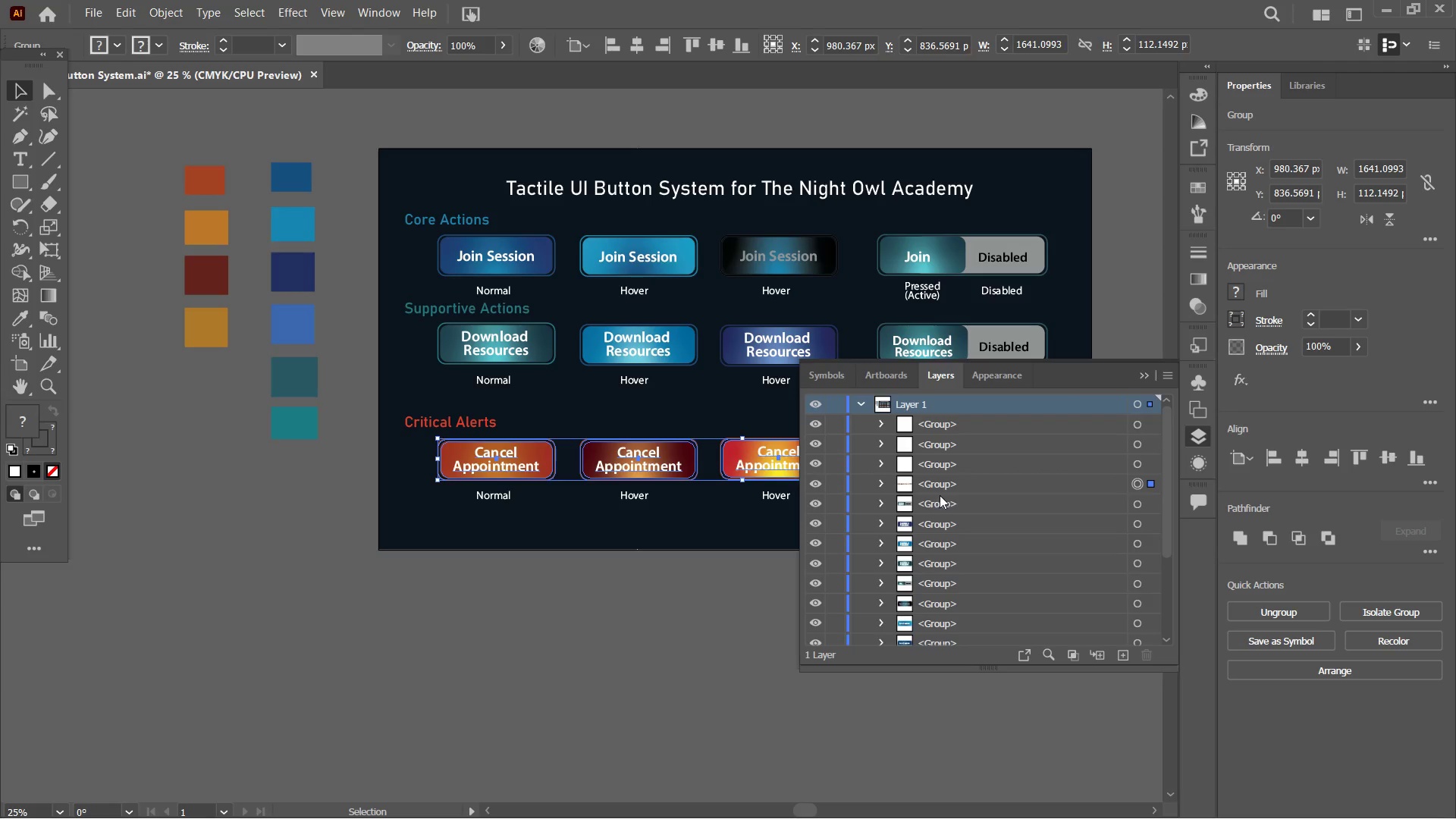 
double_click([930, 485])
 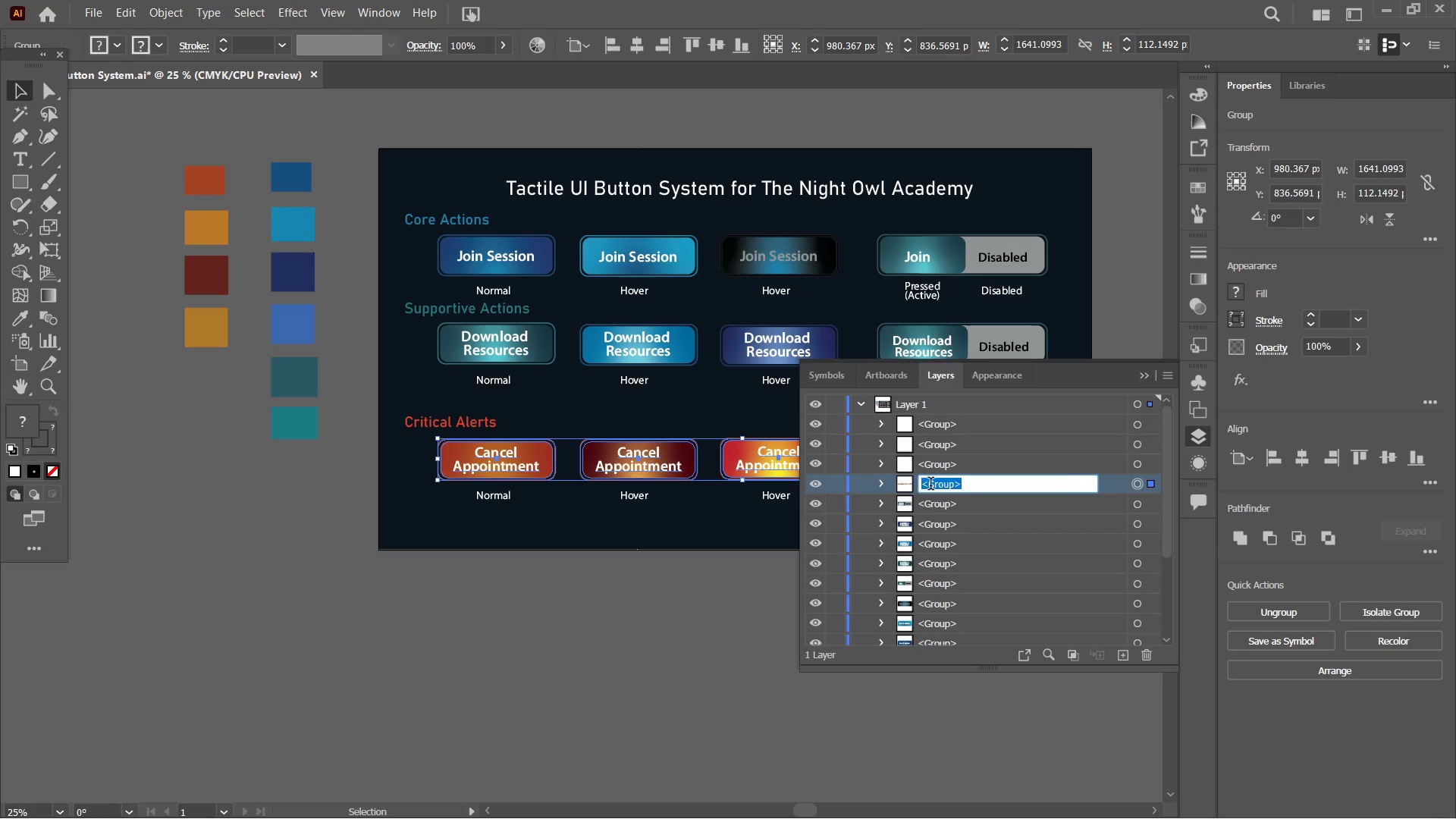 
type(critical alerts buttons)
 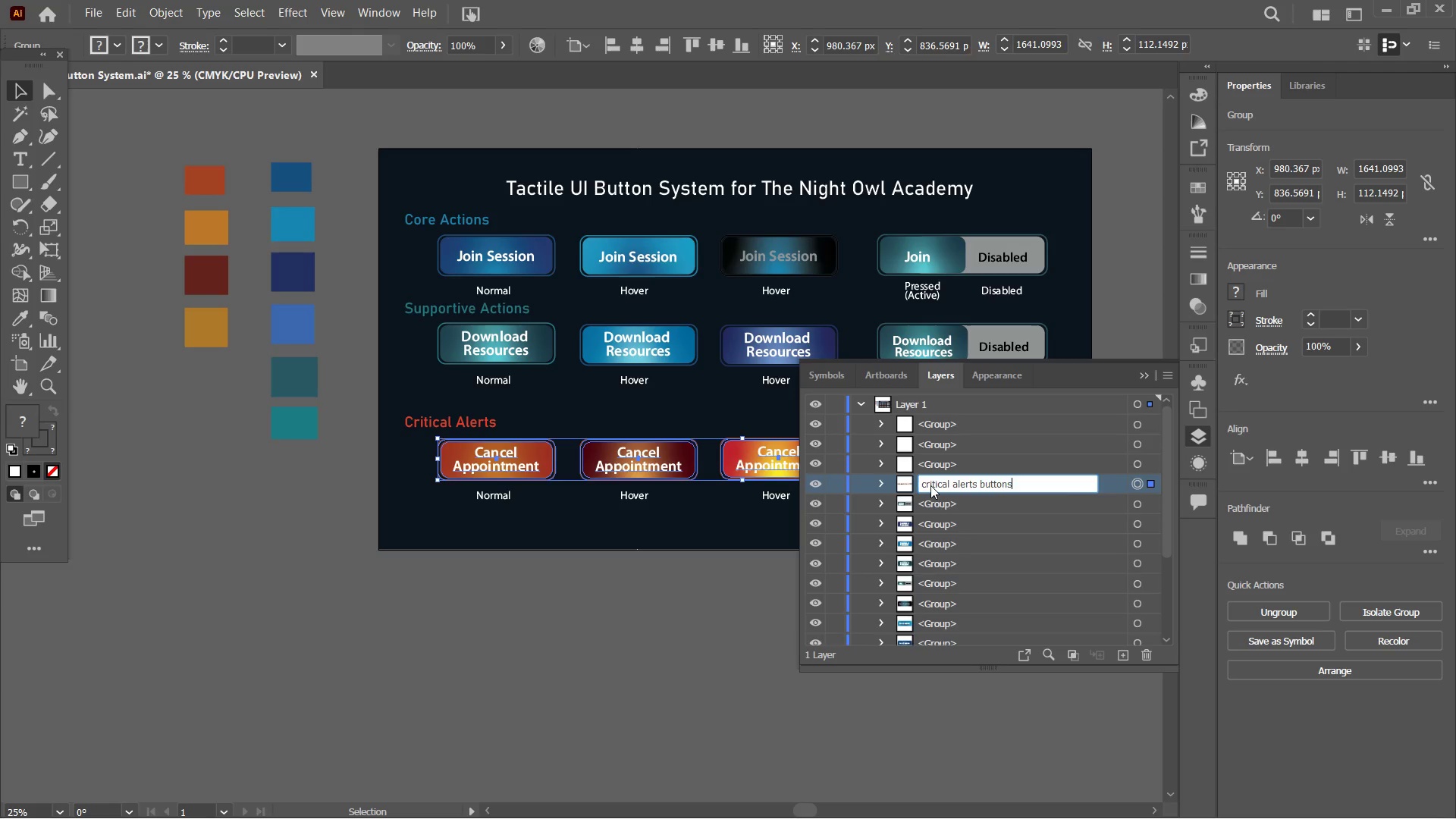 
key(Enter)
 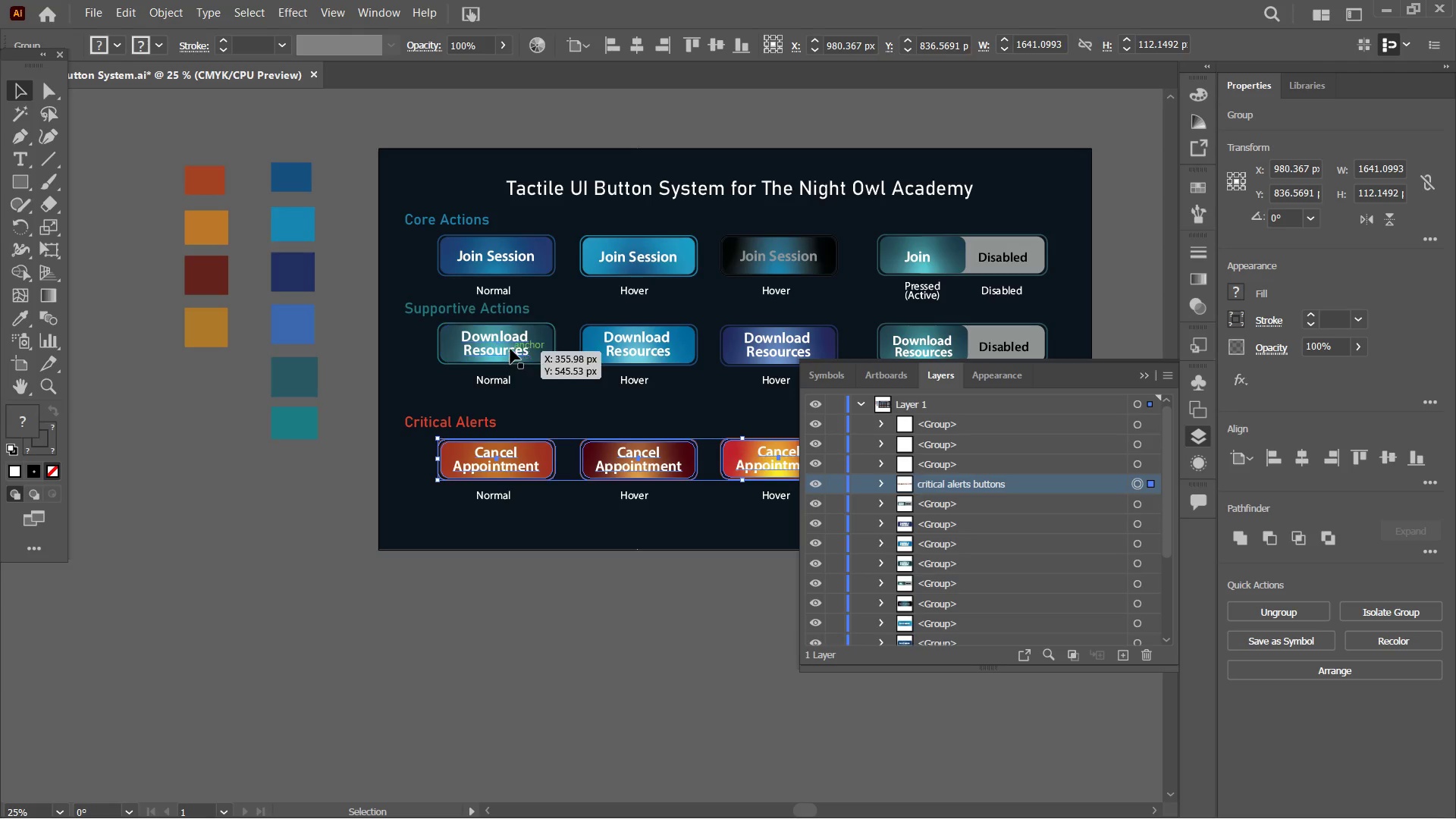 
hold_key(key=ShiftLeft, duration=3.16)
left_click([644, 353])
 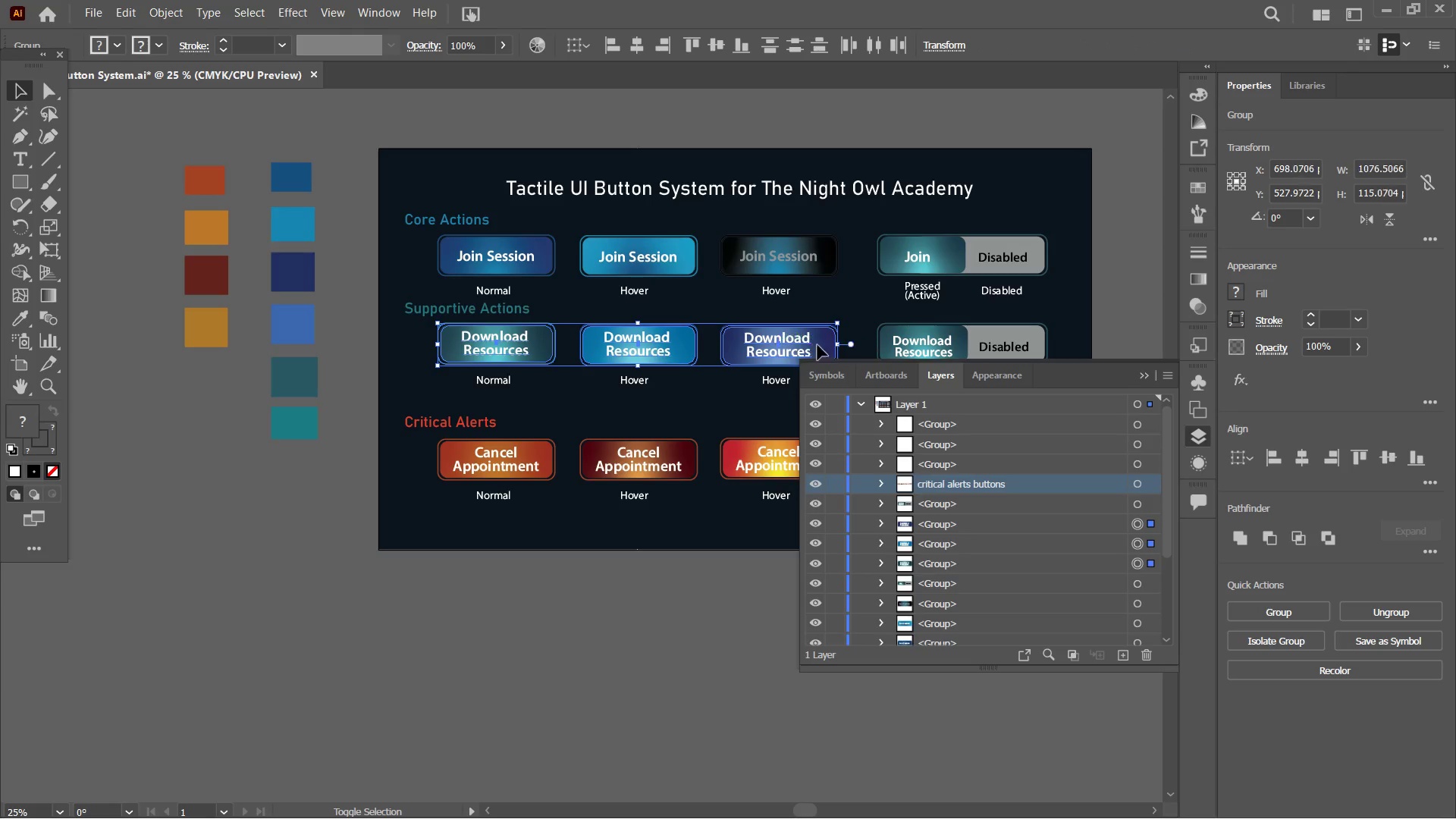 
left_click([908, 340])
 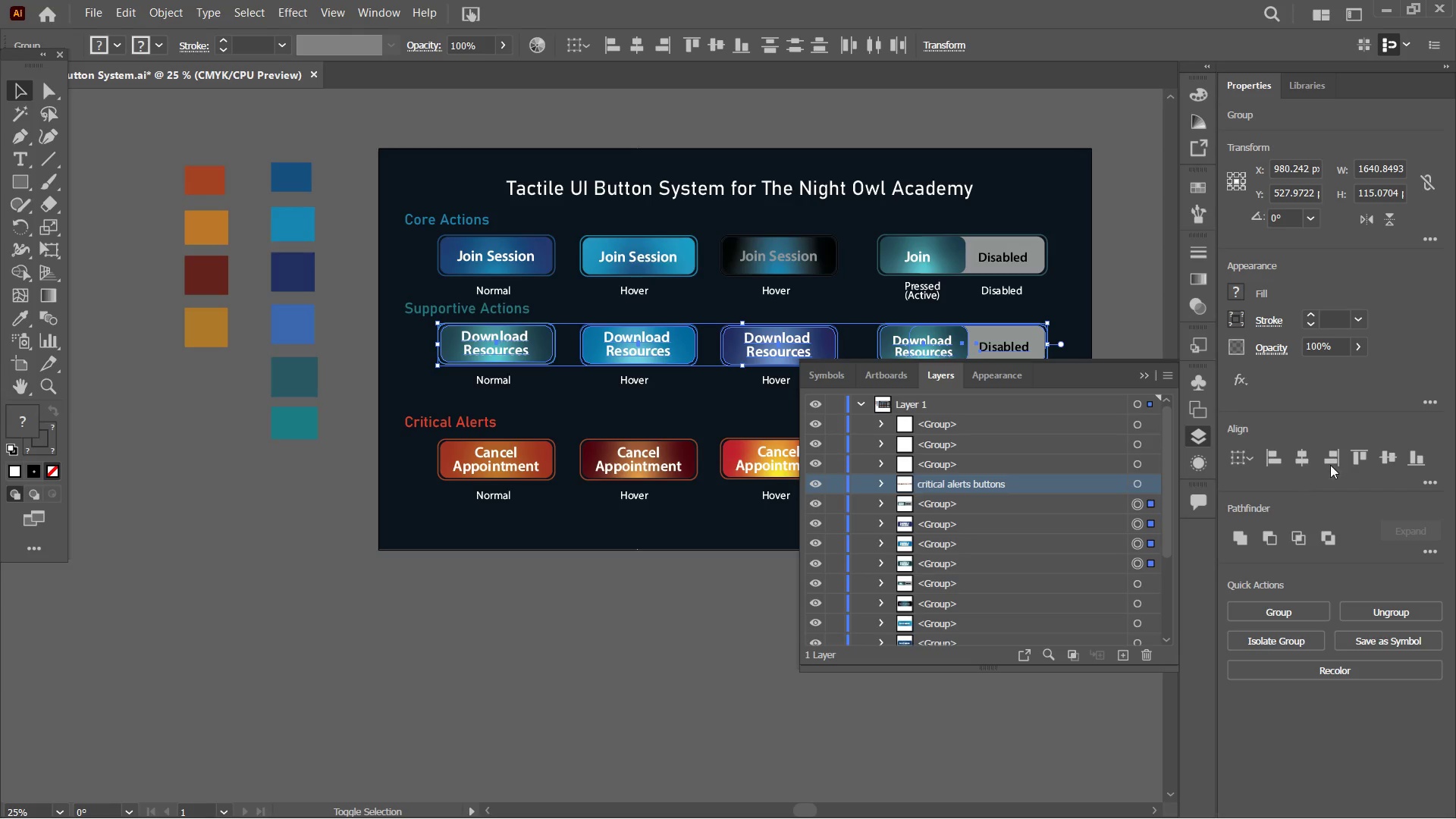 
left_click([1392, 454])
 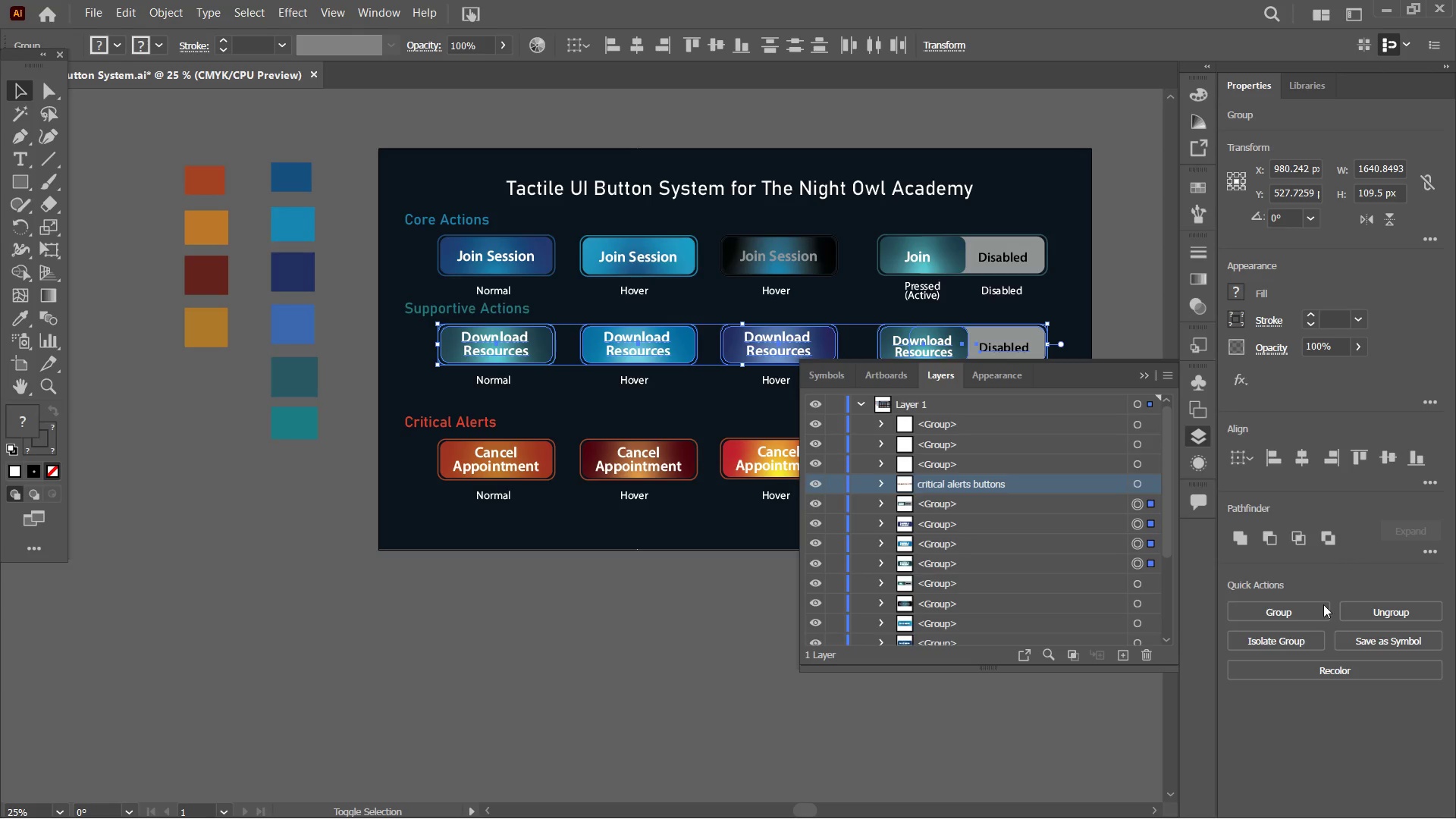 
left_click([1313, 613])
 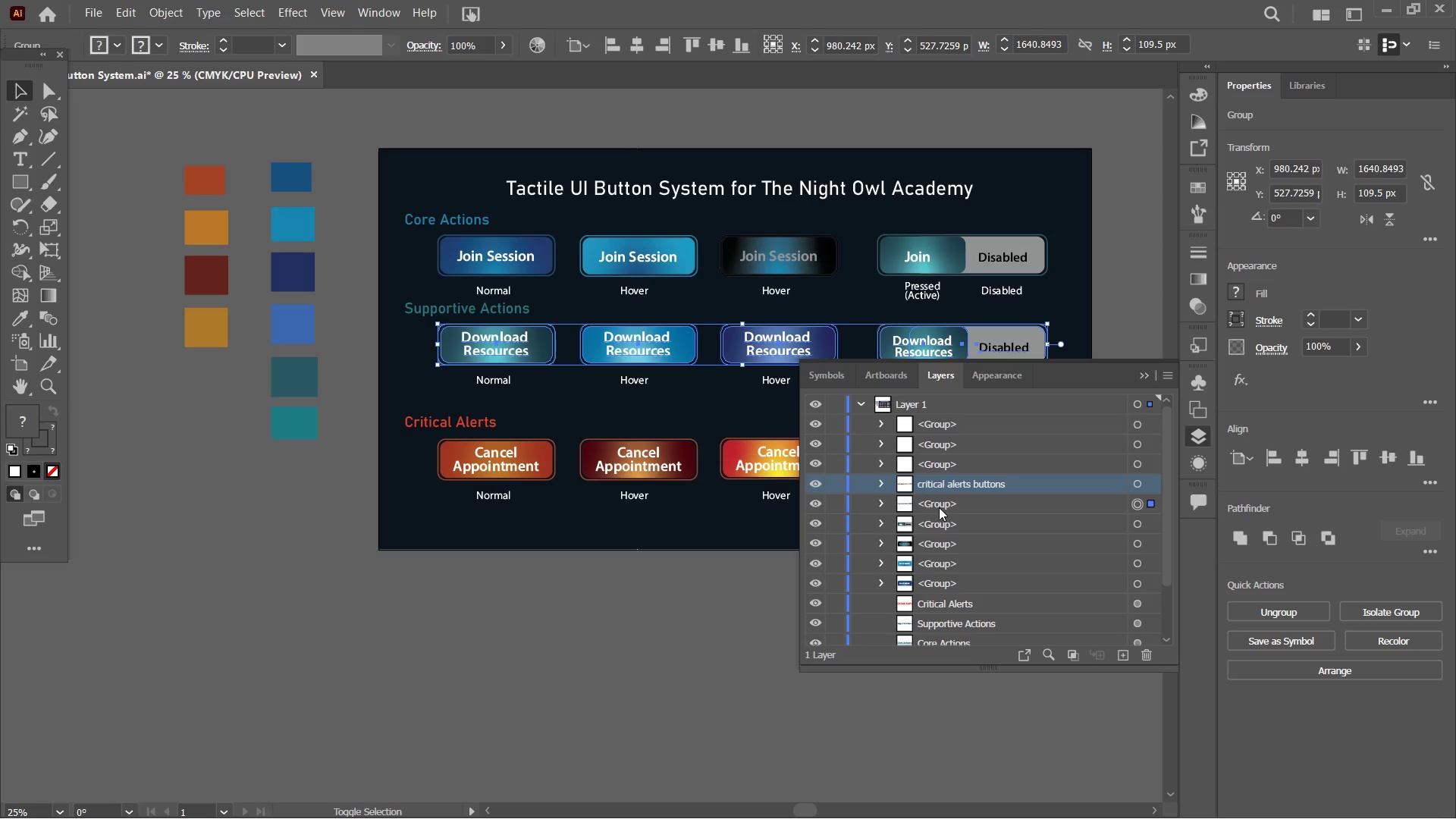 
double_click([939, 507])
 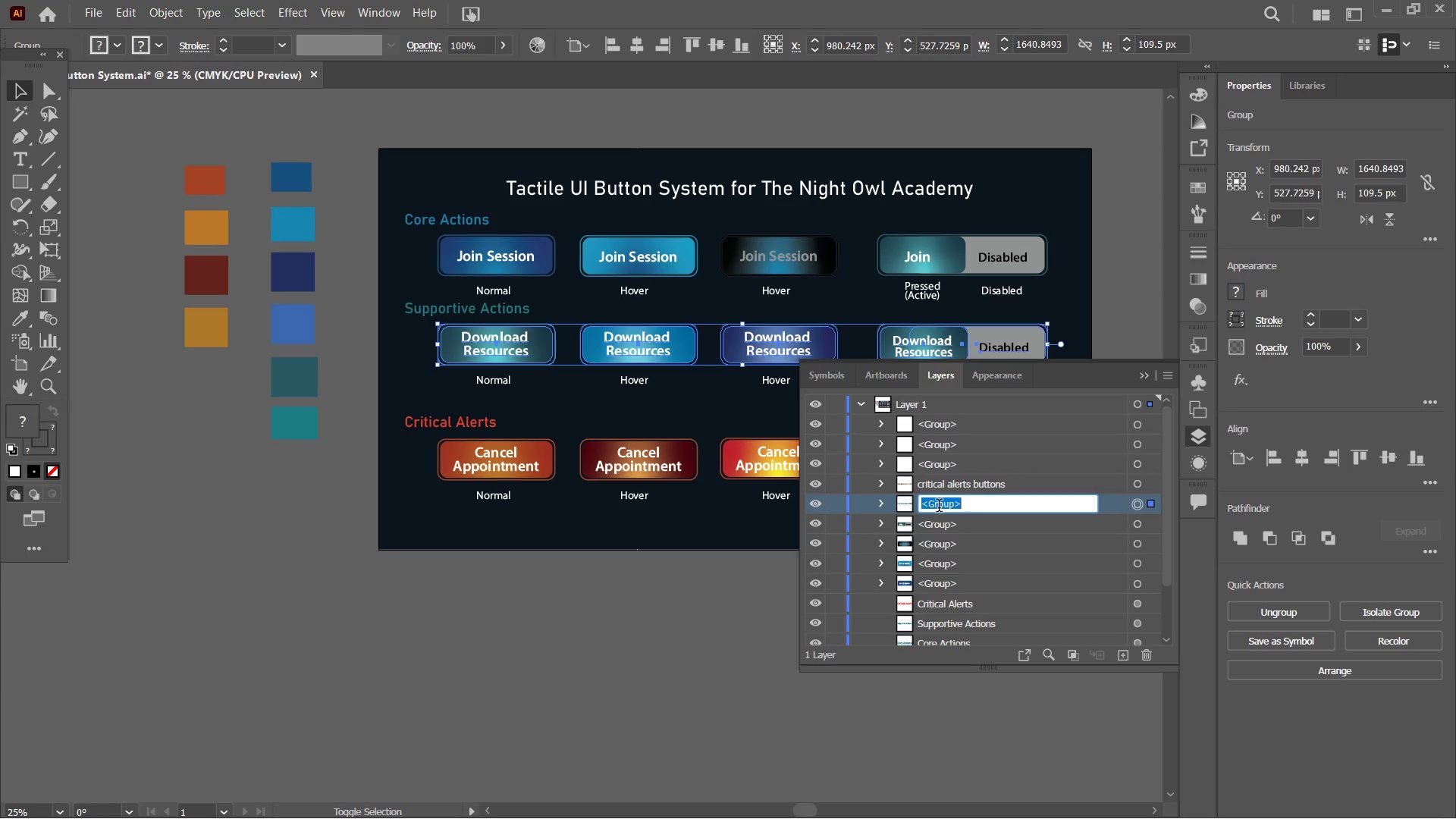 
type(Supportive action buttons)
 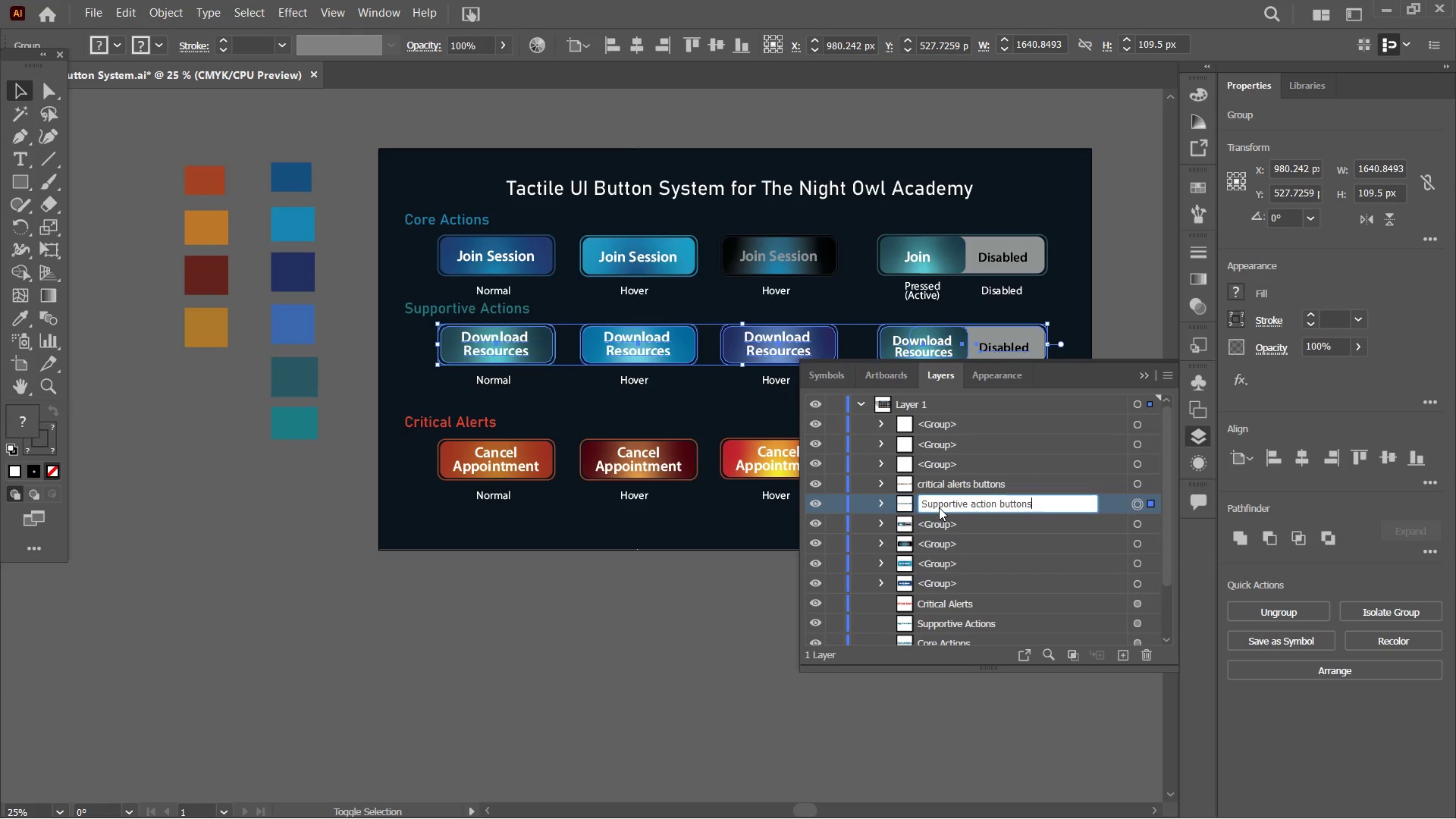 
key(Enter)
 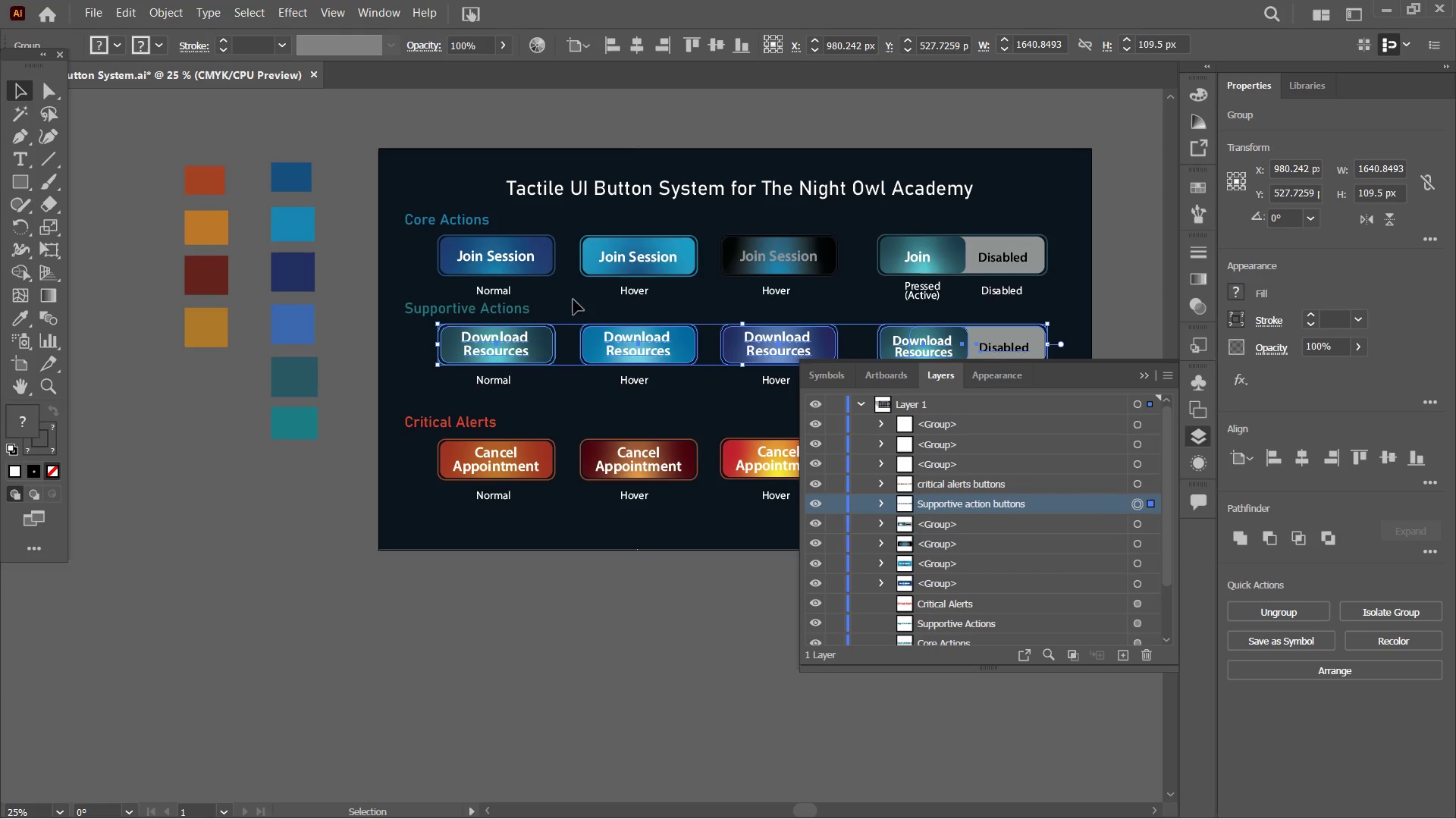 
left_click([495, 268])
 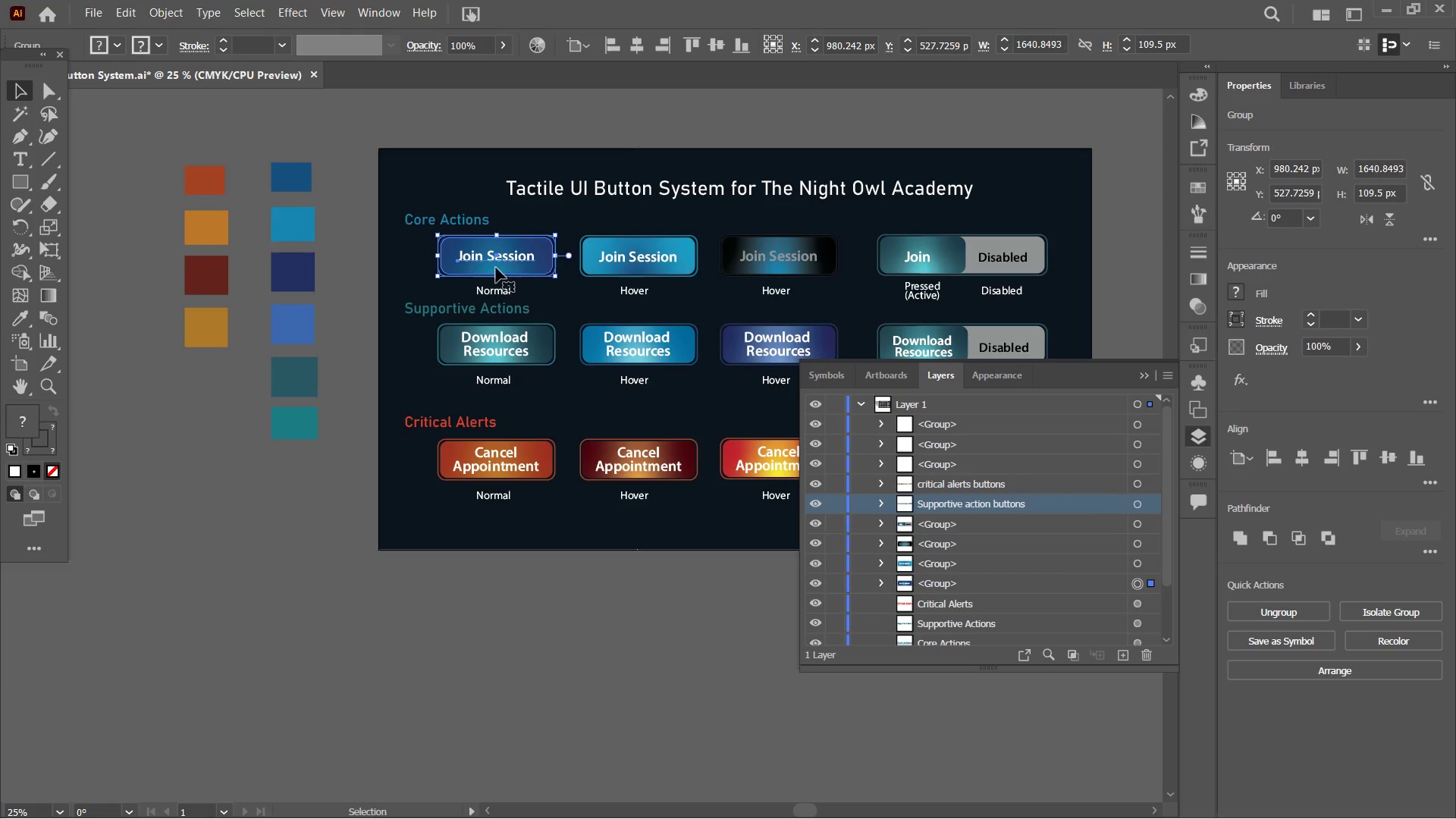 
hold_key(key=ShiftLeft, duration=2.39)
left_click([622, 275])
 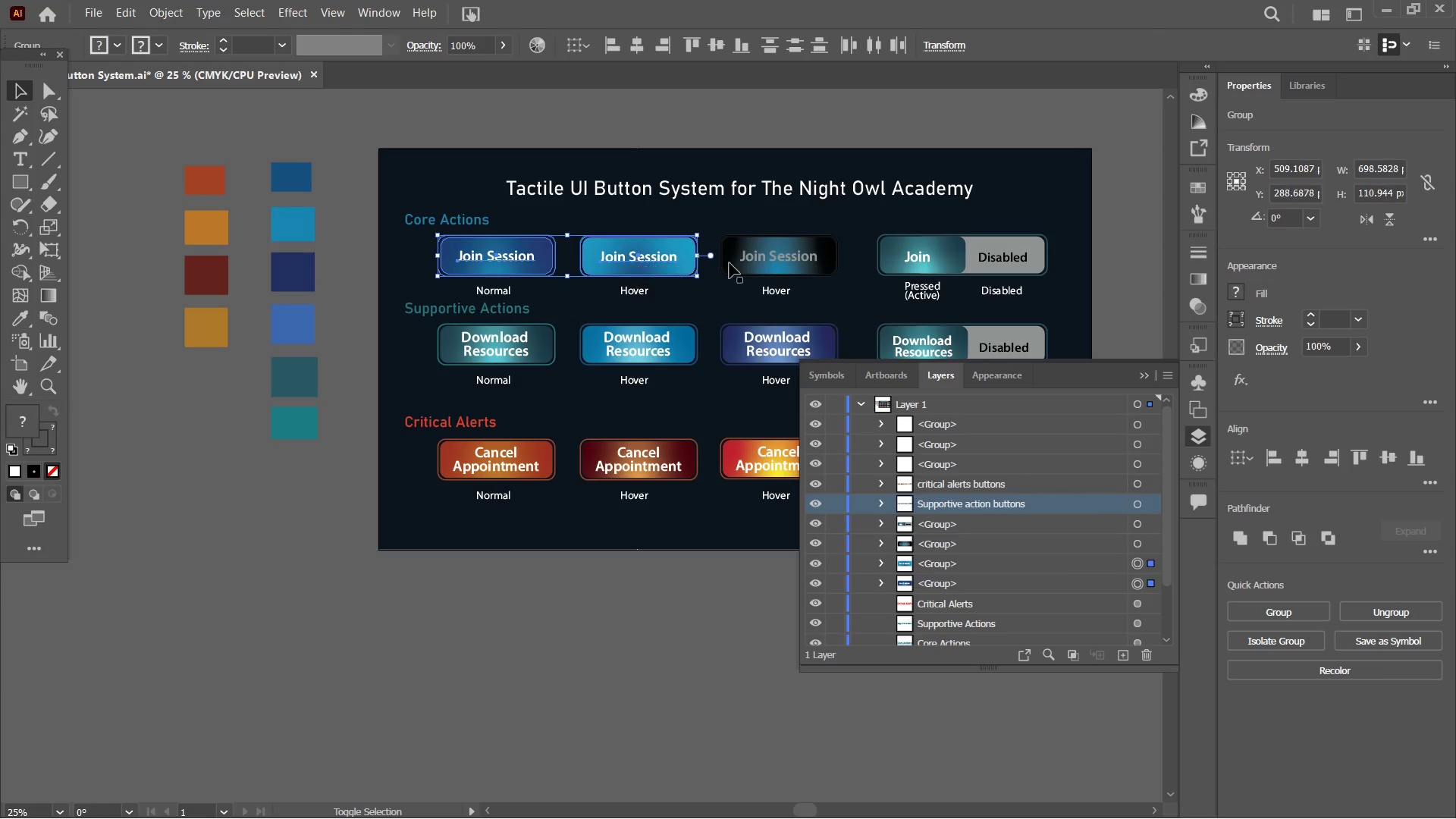 
left_click([771, 258])
 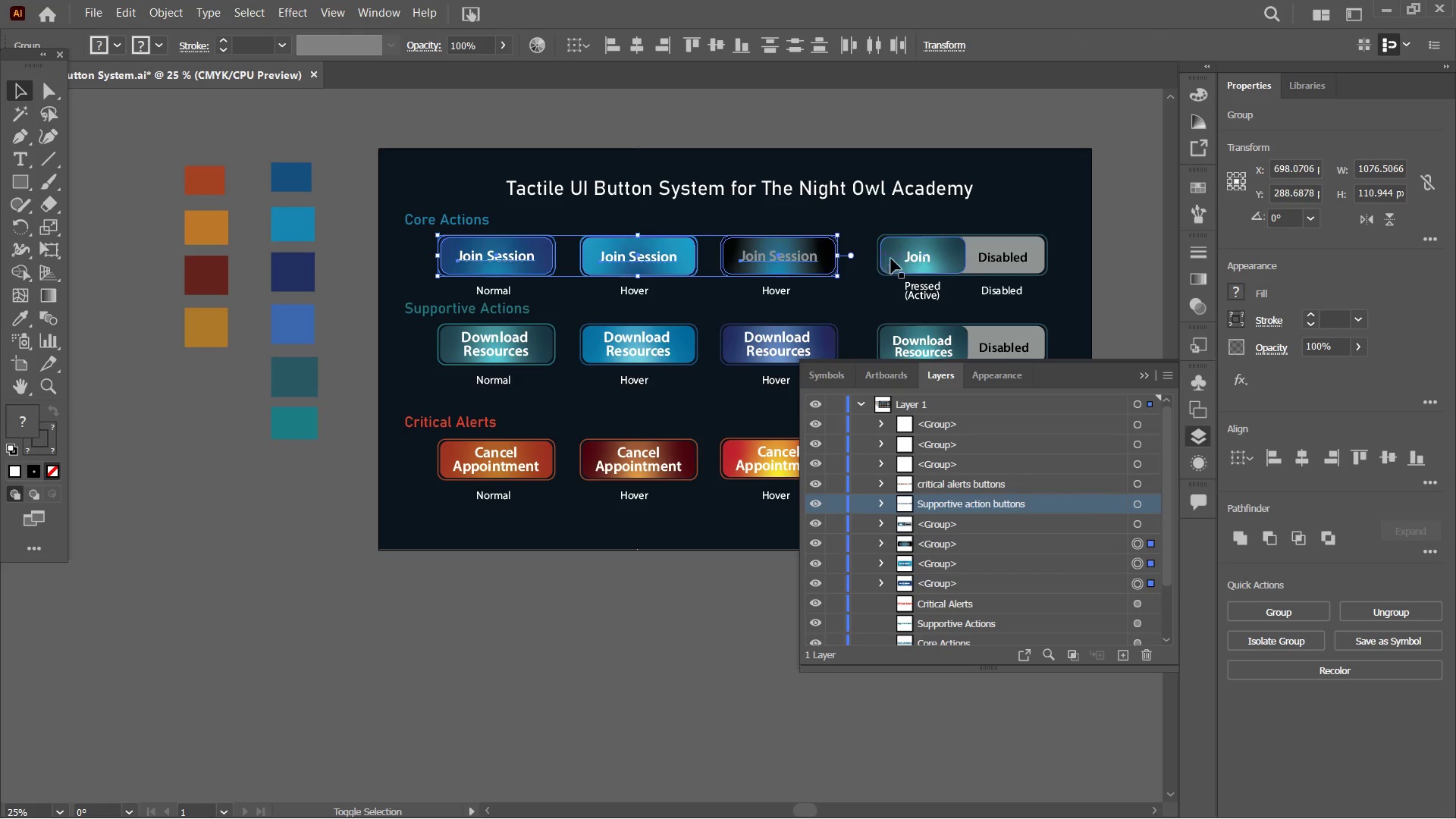 
left_click([919, 258])
 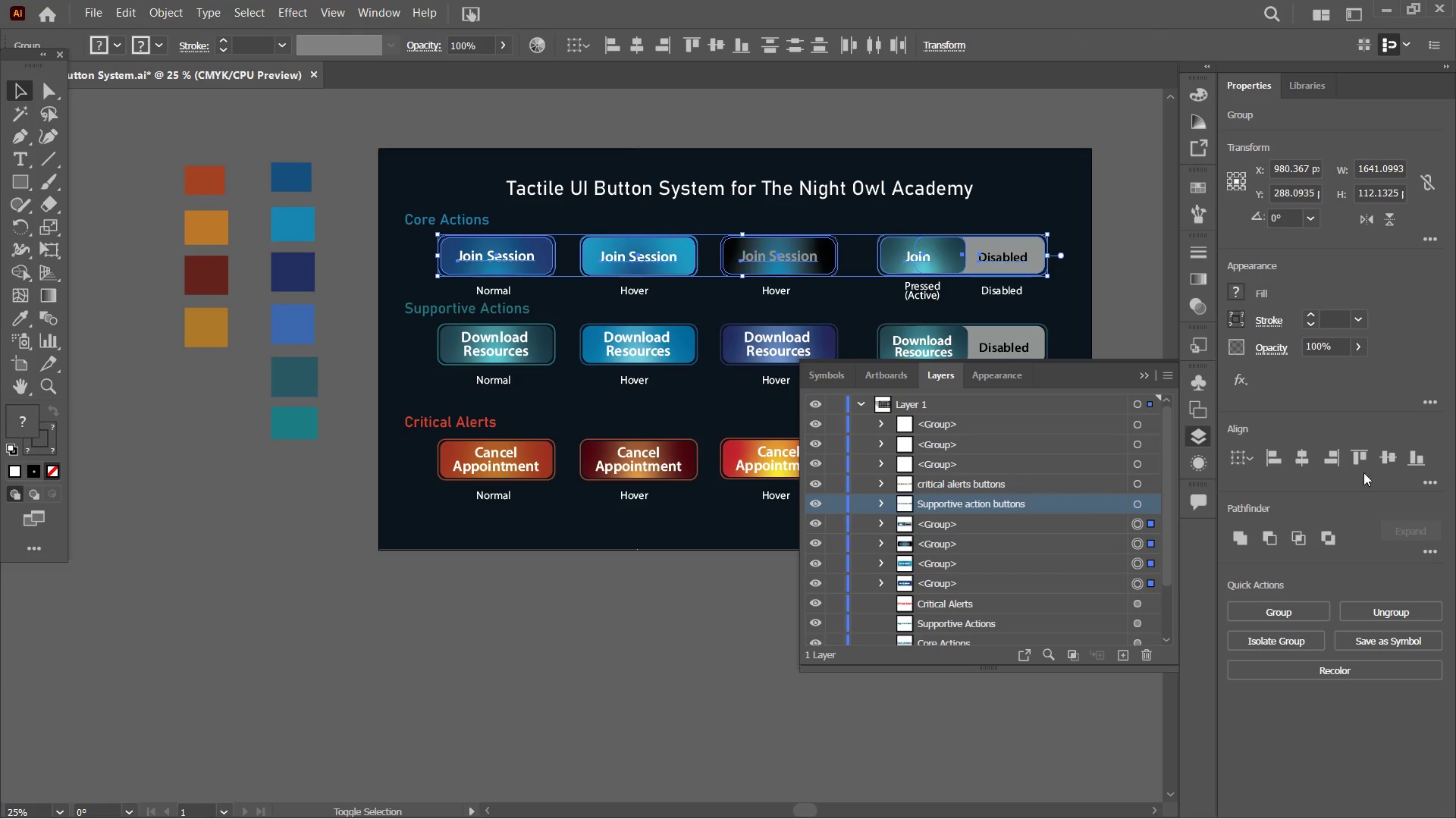 
left_click([1389, 456])
 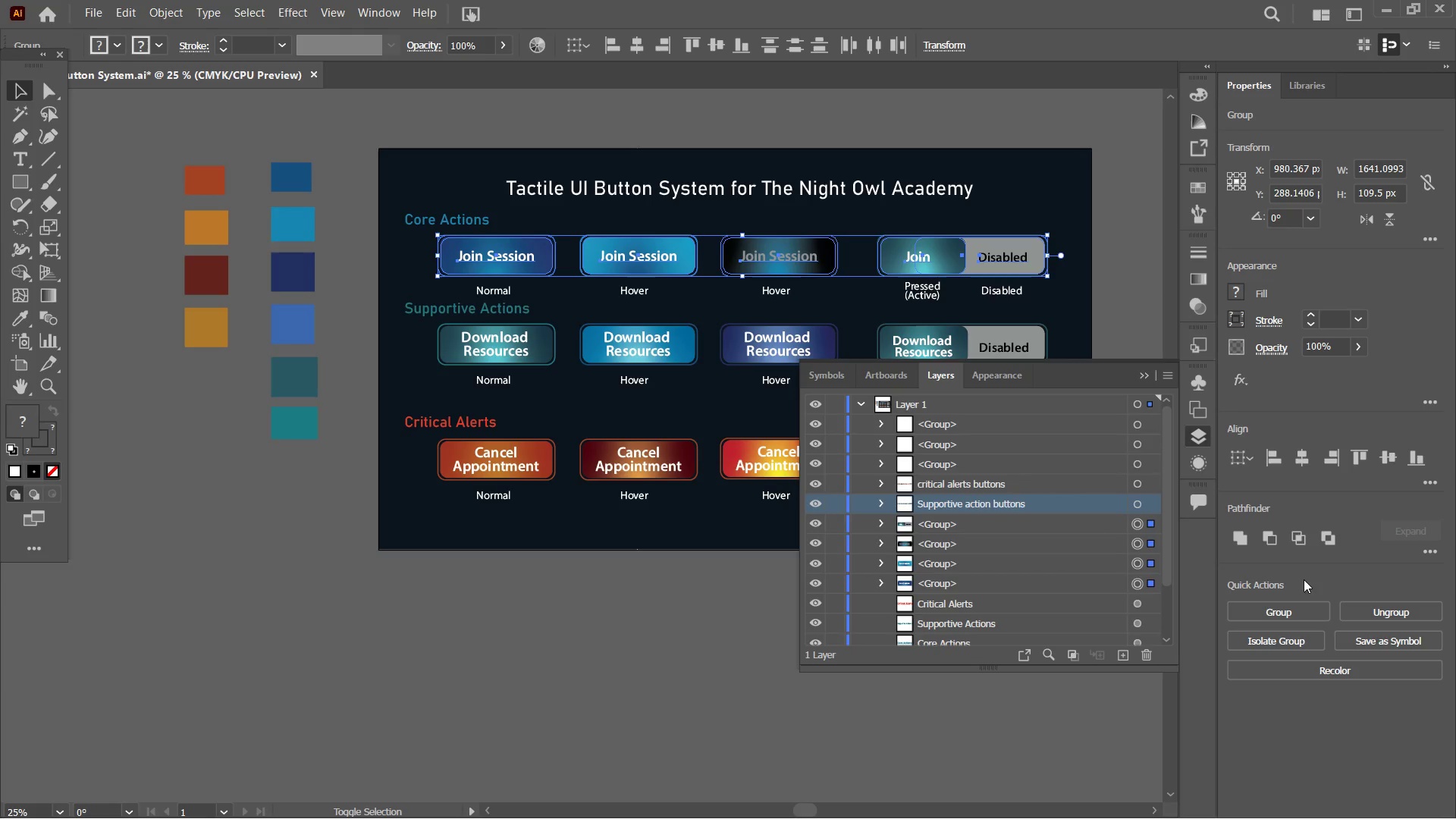 
left_click([1301, 607])
 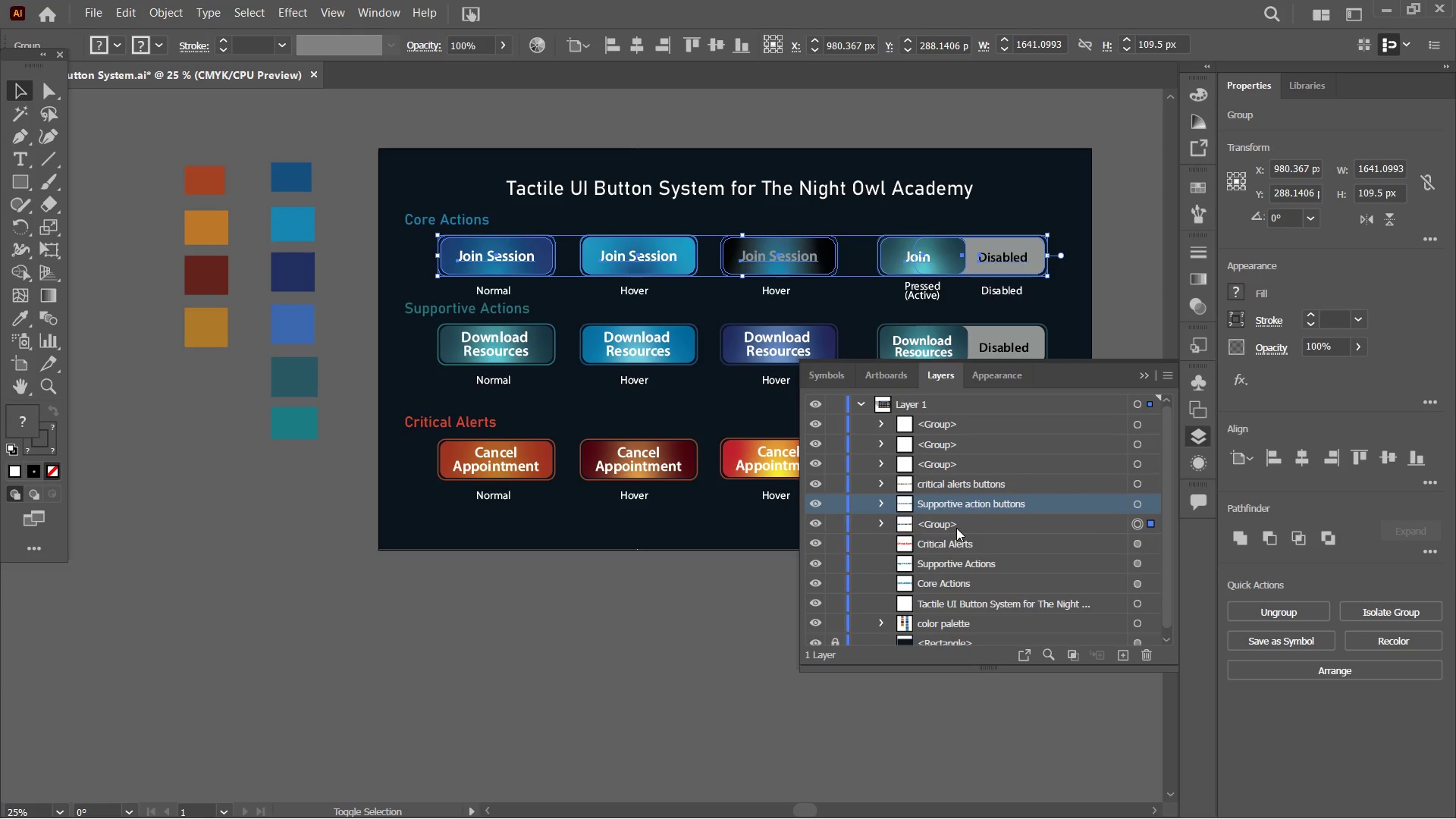 
double_click([956, 528])
 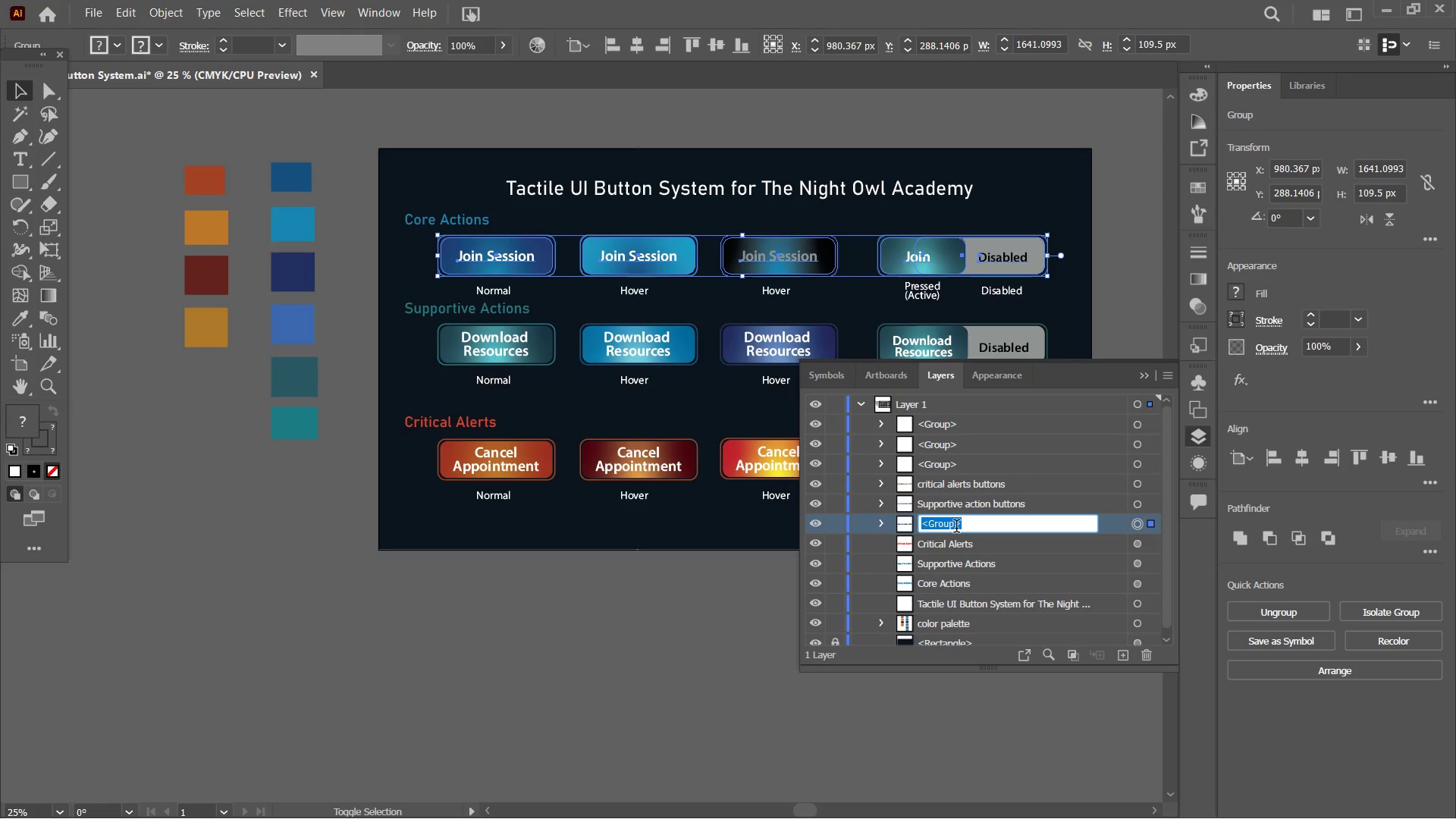 
type(Core action buttons)
 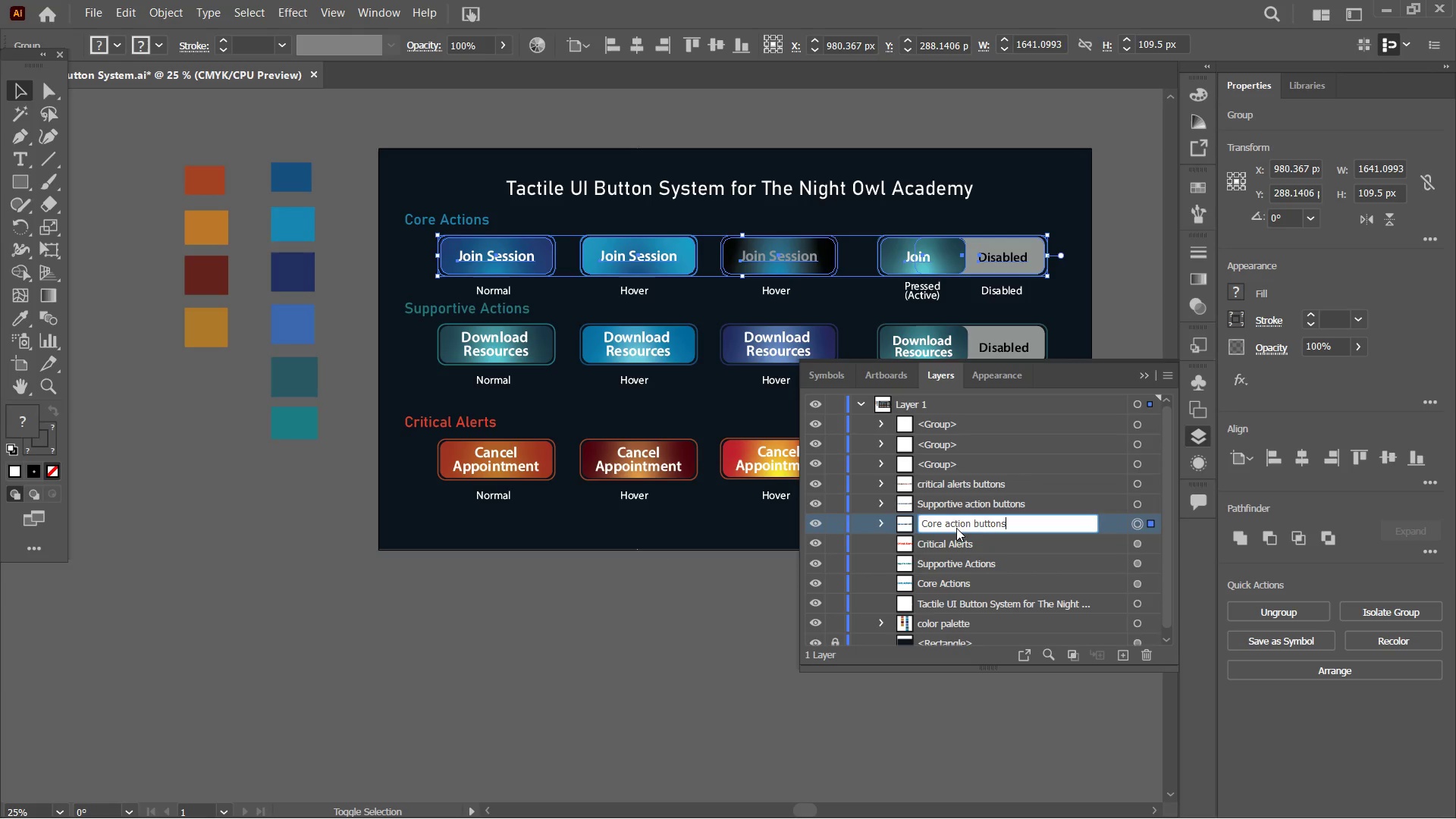 
key(Enter)
 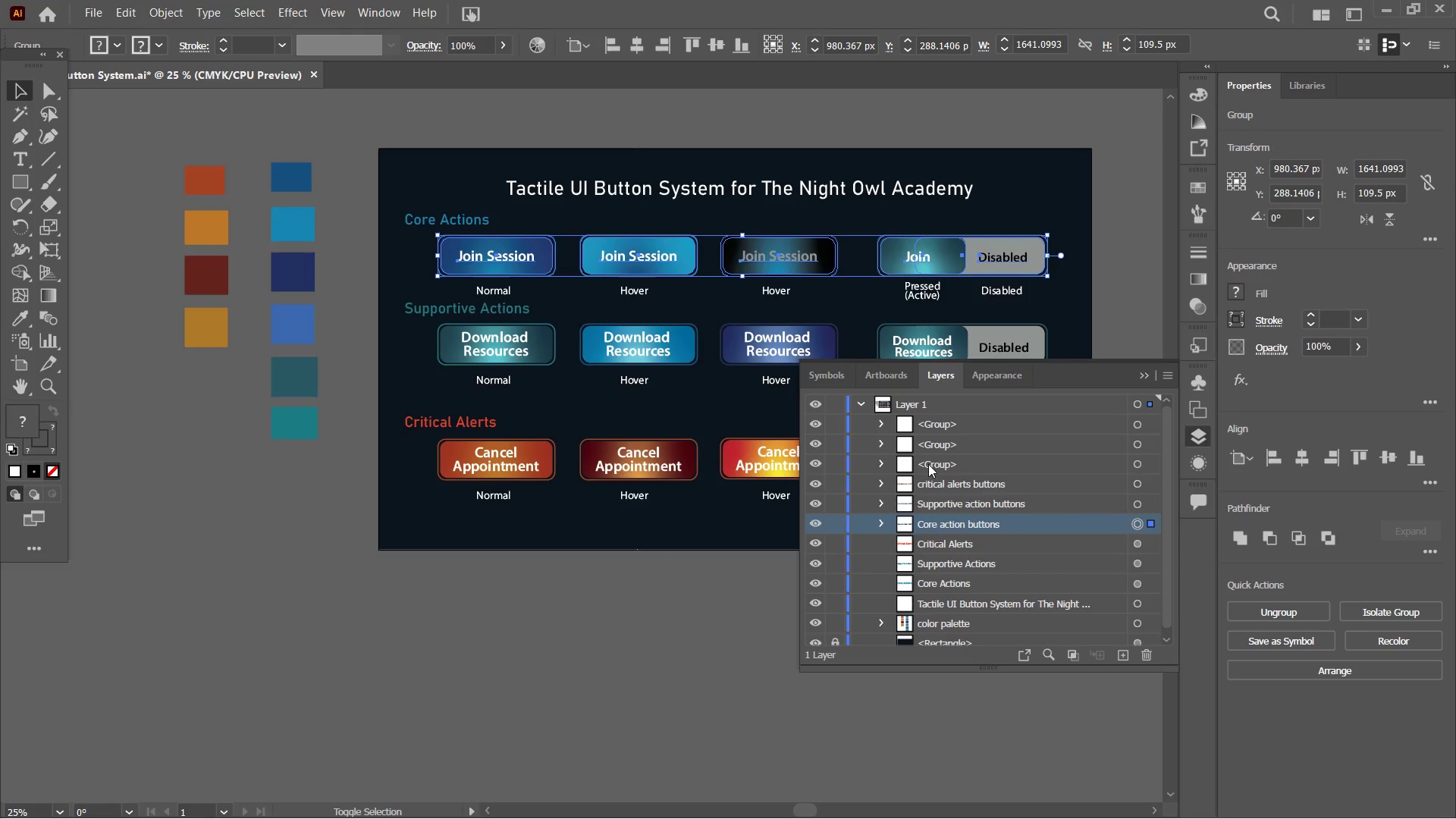 
left_click([817, 466])
 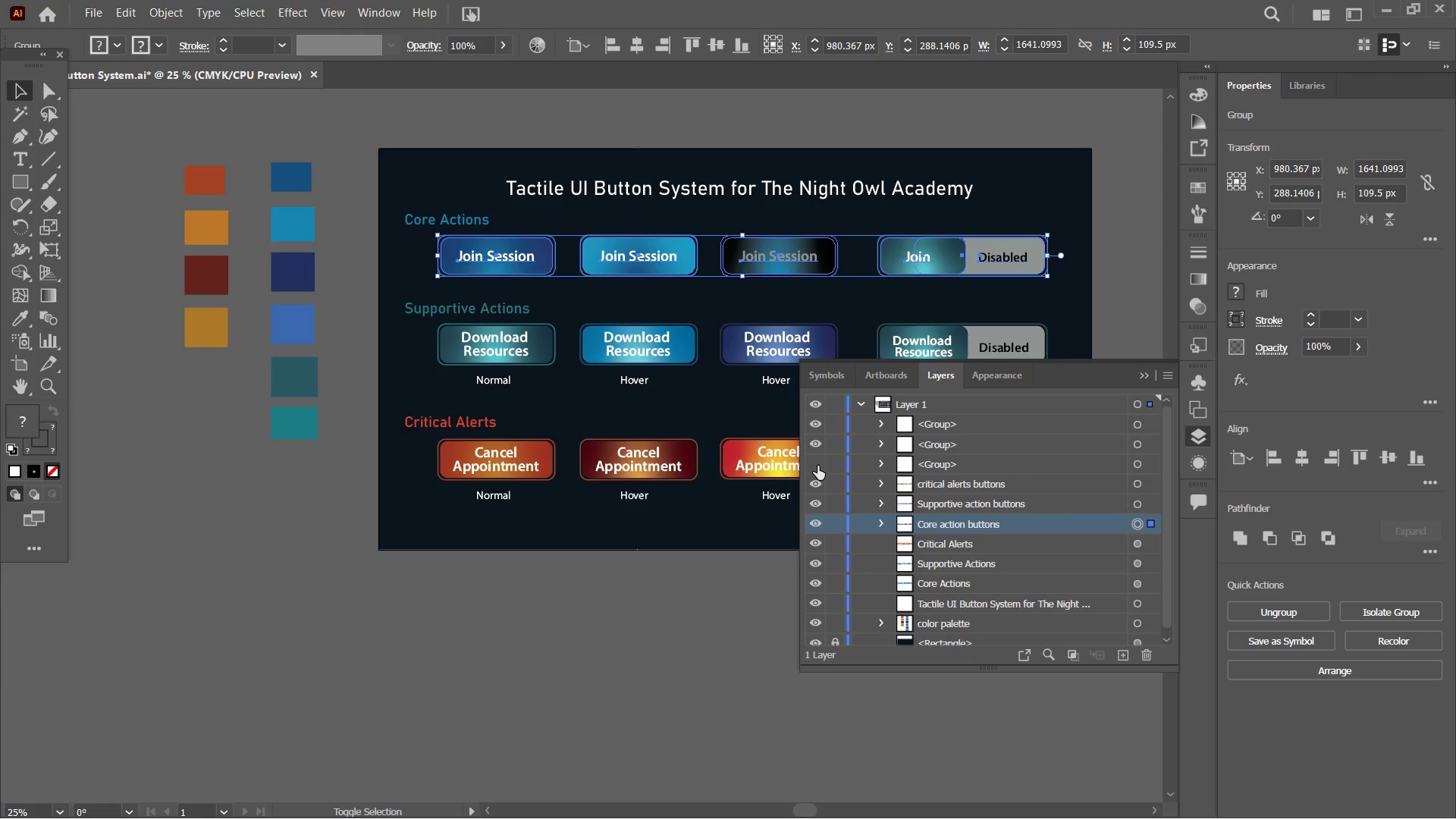 
left_click([817, 466])
 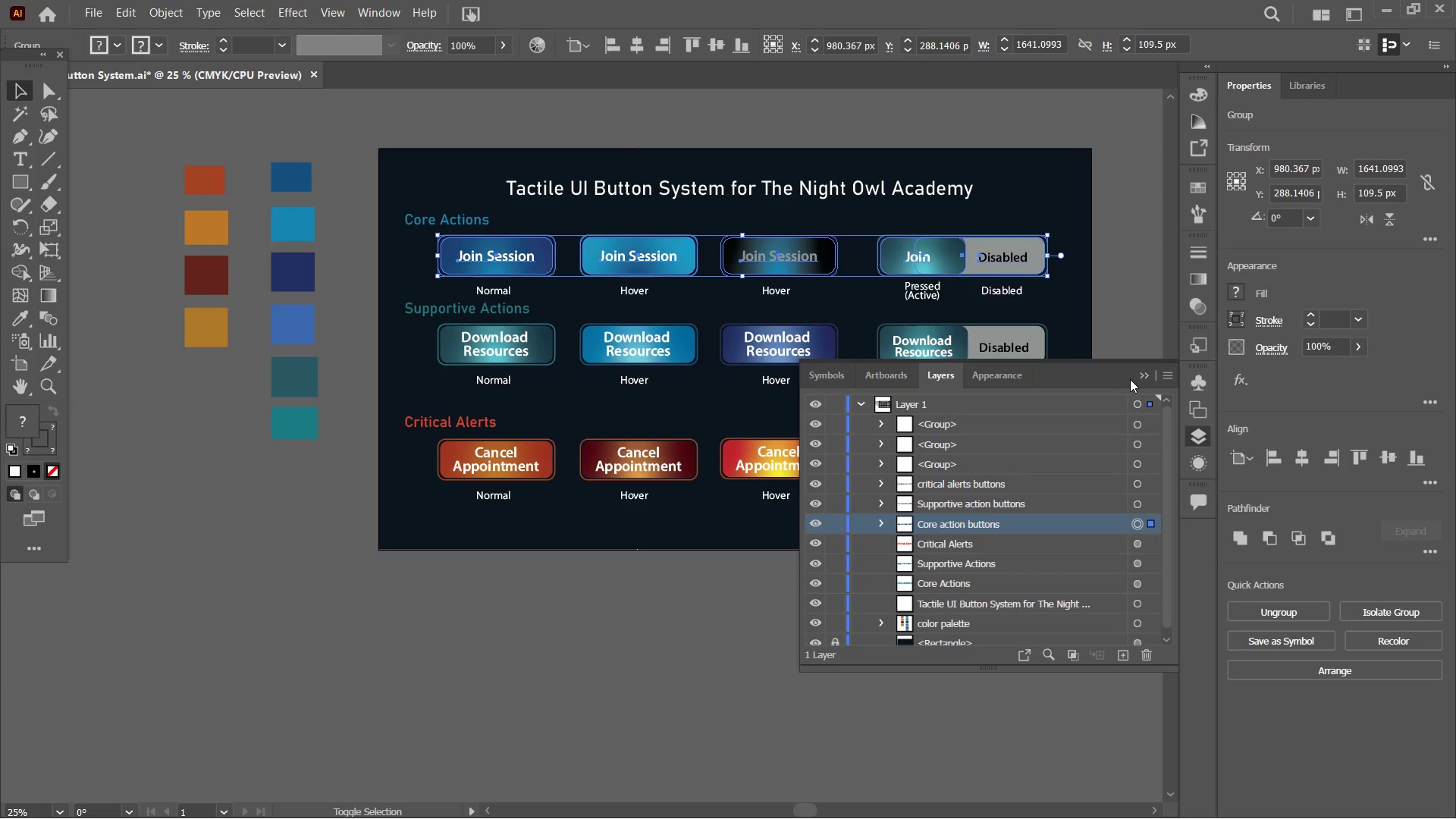 
left_click([1141, 378])
 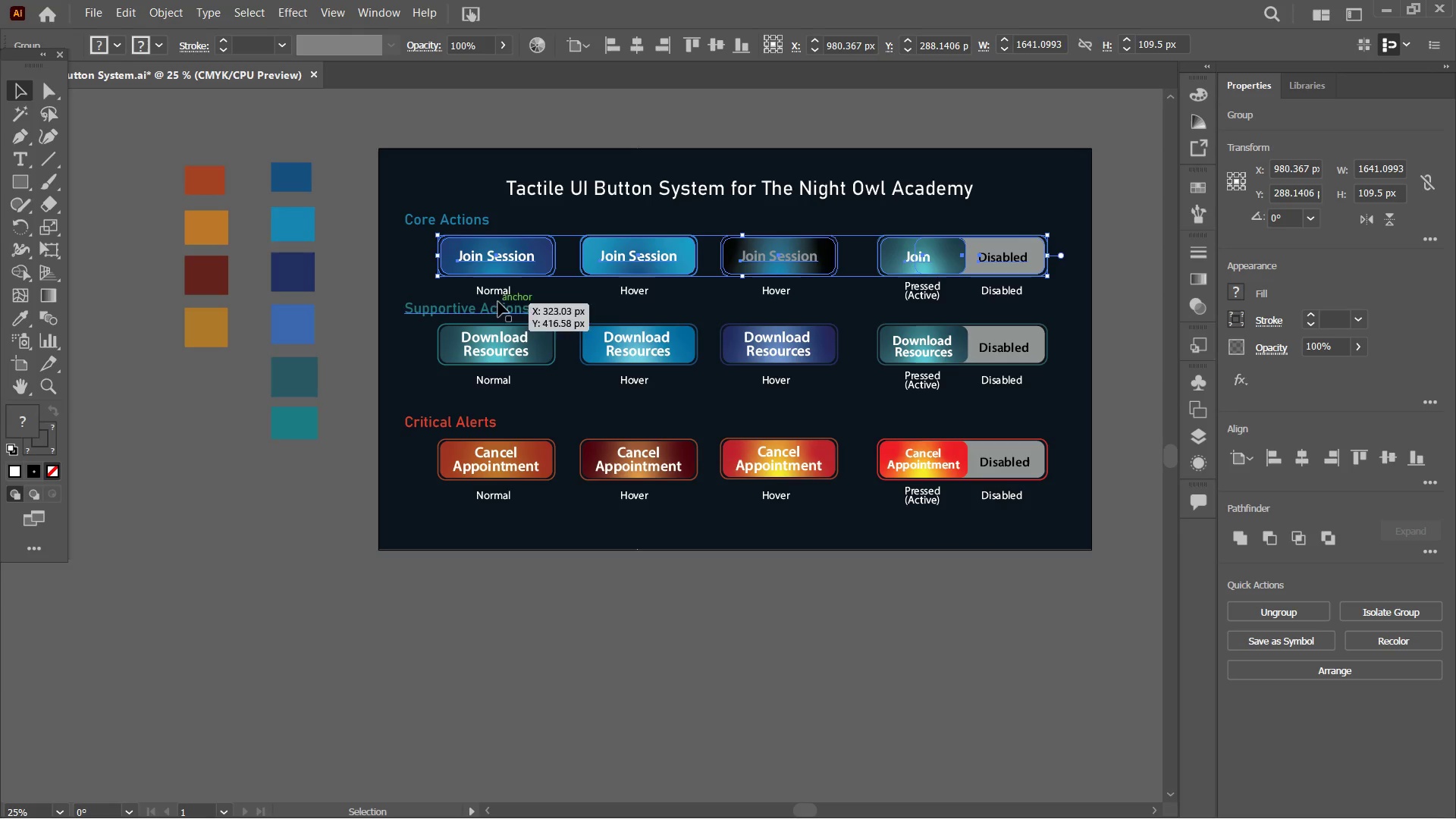 
left_click([497, 293])
 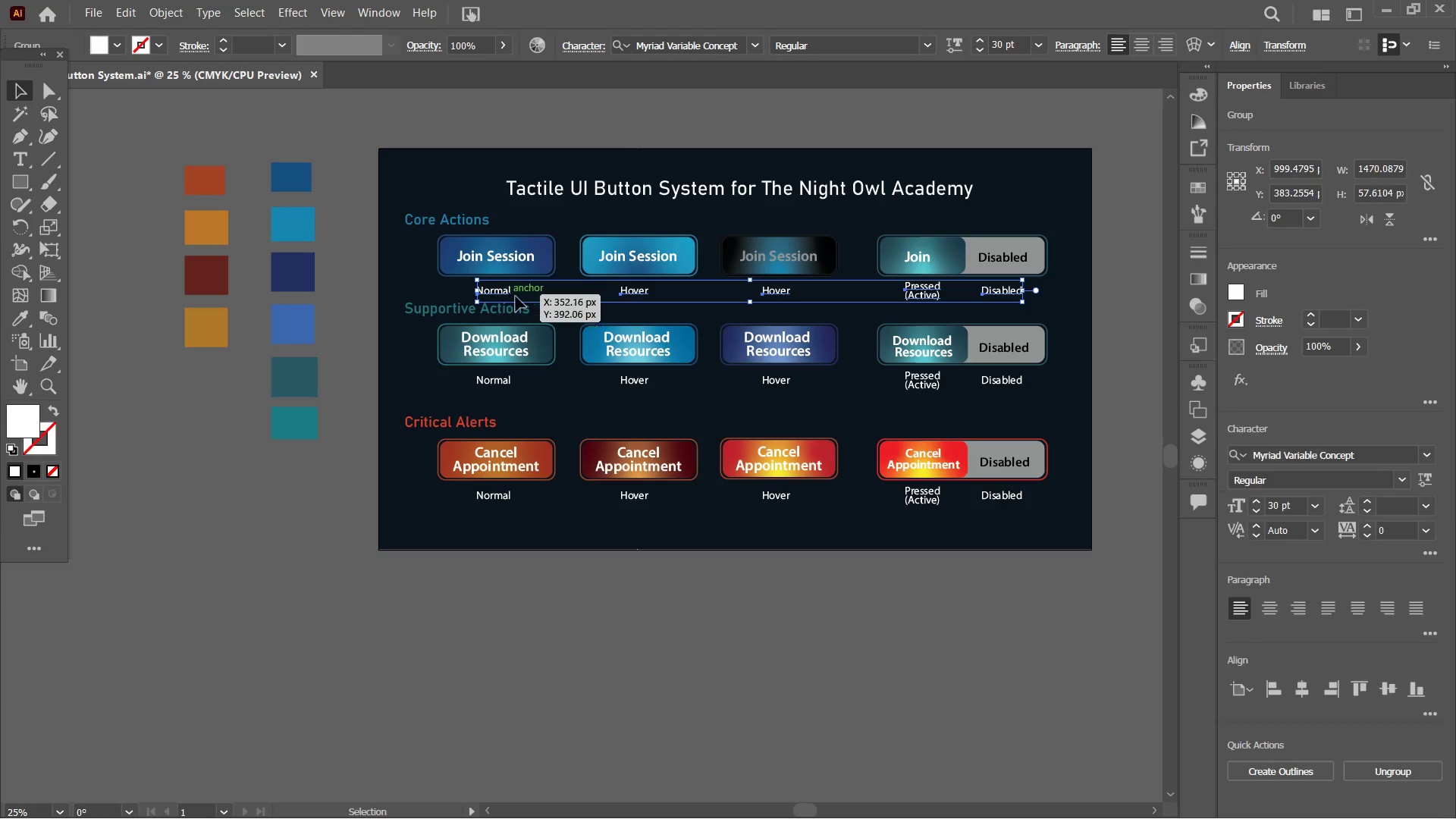 
hold_key(key=ShiftLeft, duration=2.25)
left_click([483, 381])
 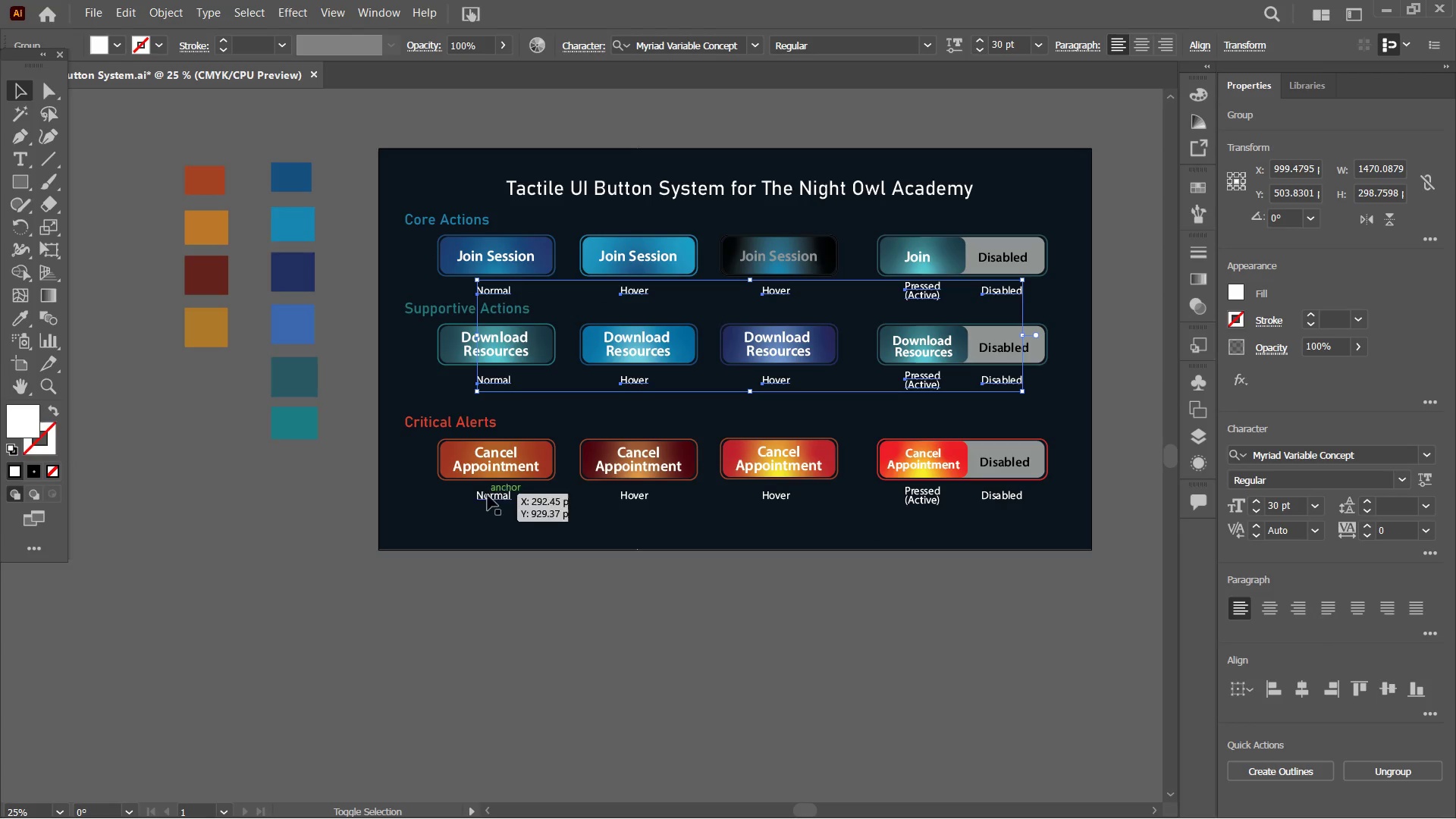 
left_click([489, 501])
 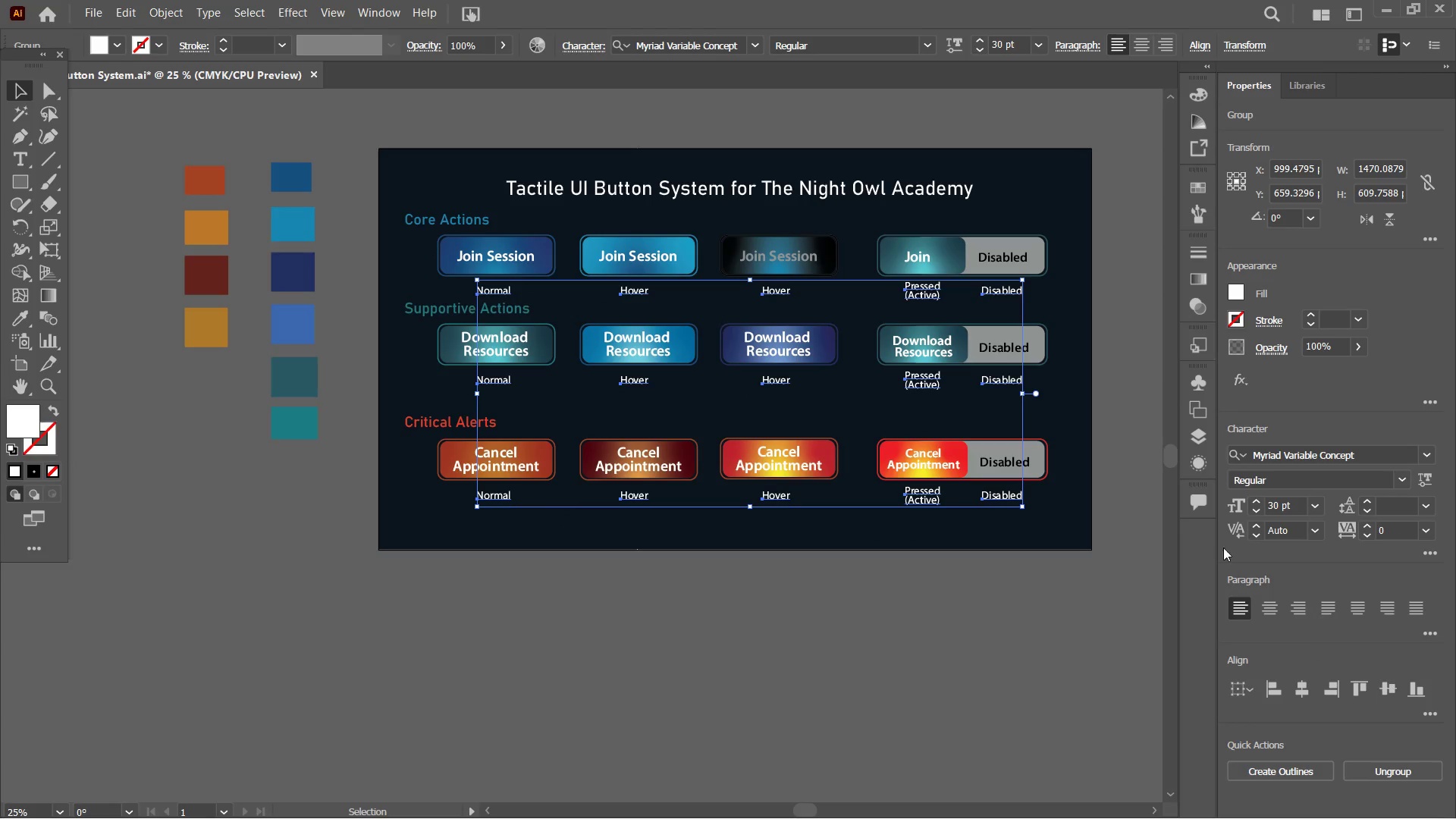 
left_click([1194, 441])
 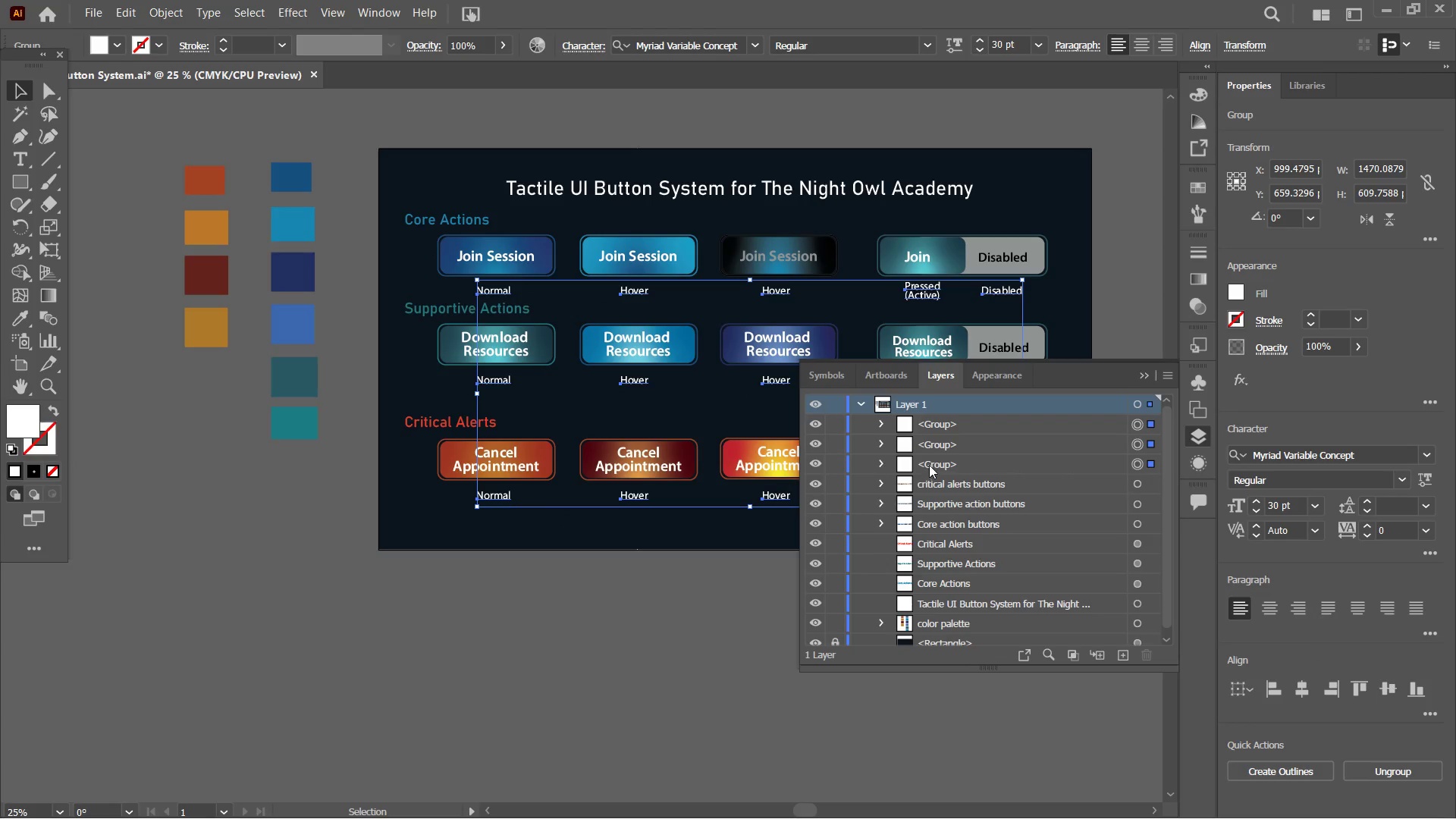 
double_click([933, 465])
 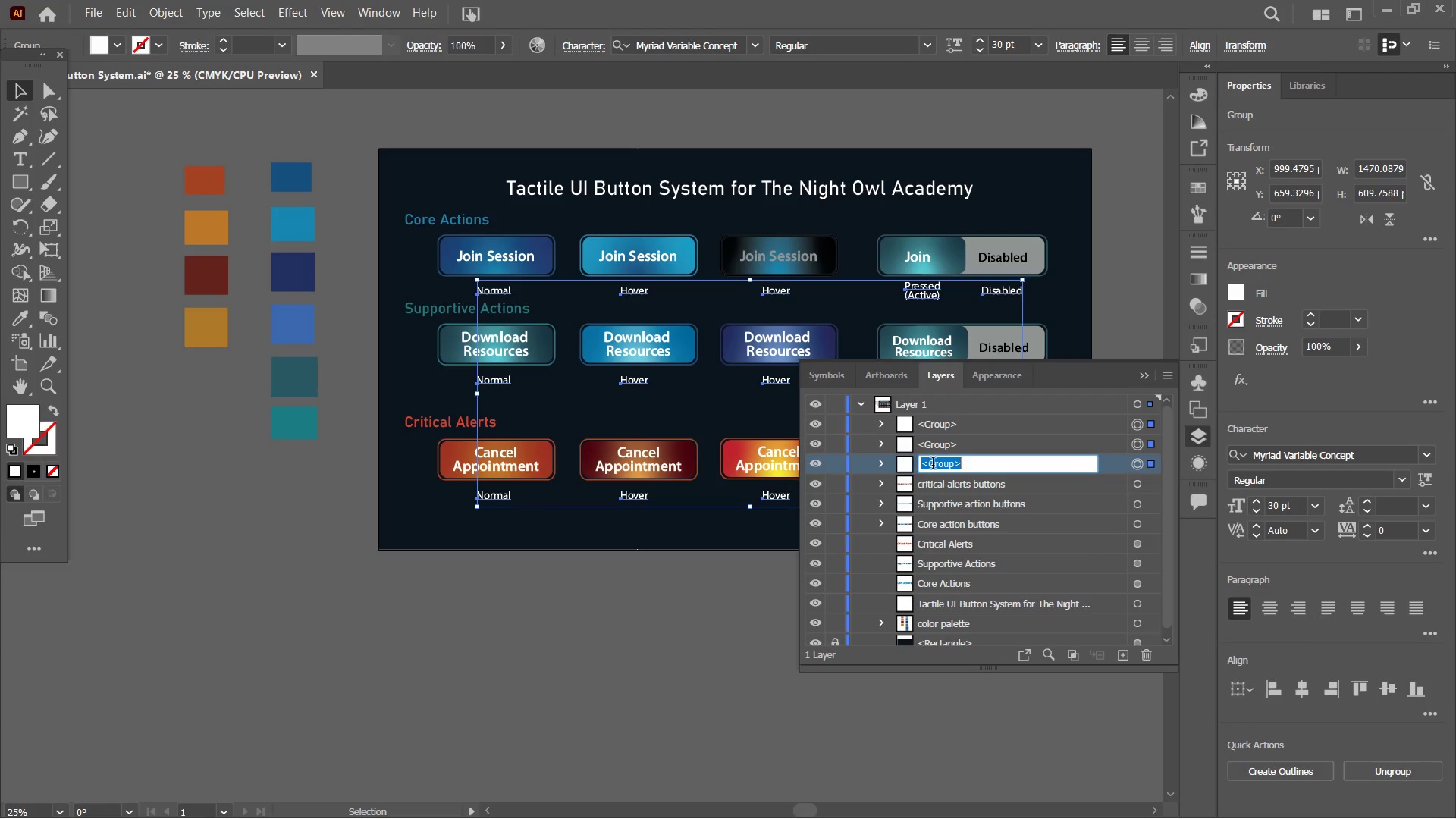 
type(texts)
 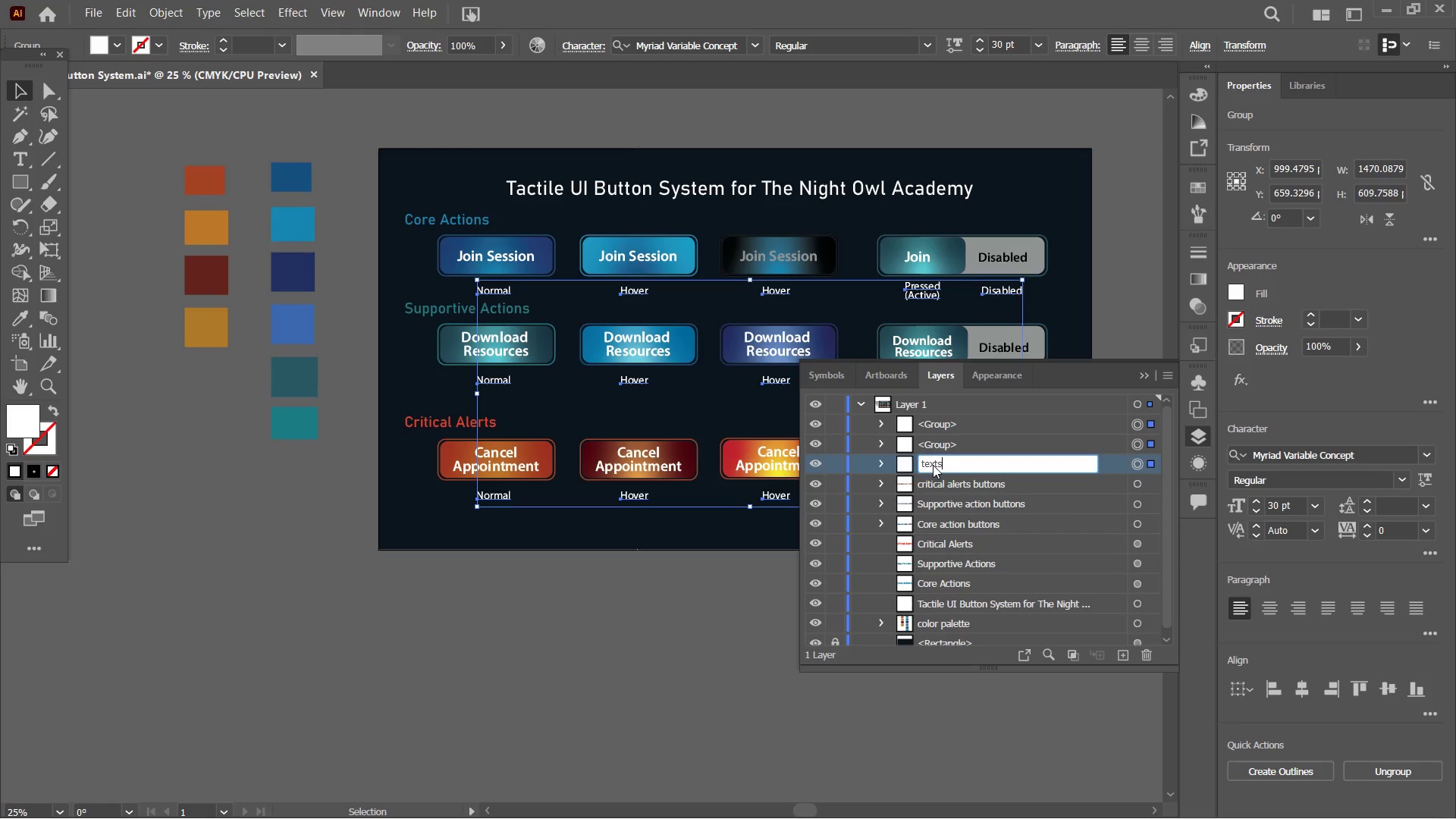 
key(Enter)
 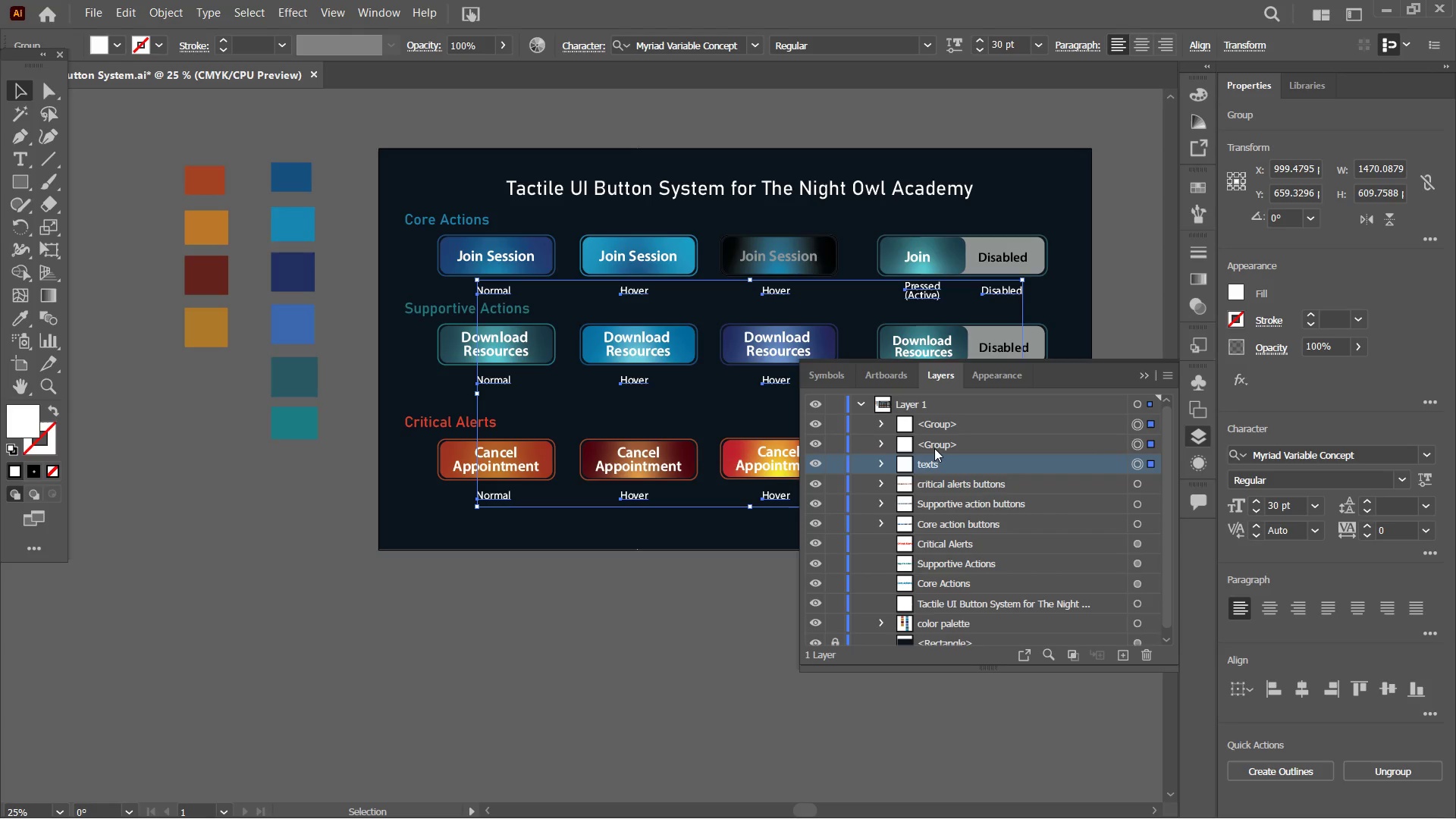 
double_click([934, 446])
 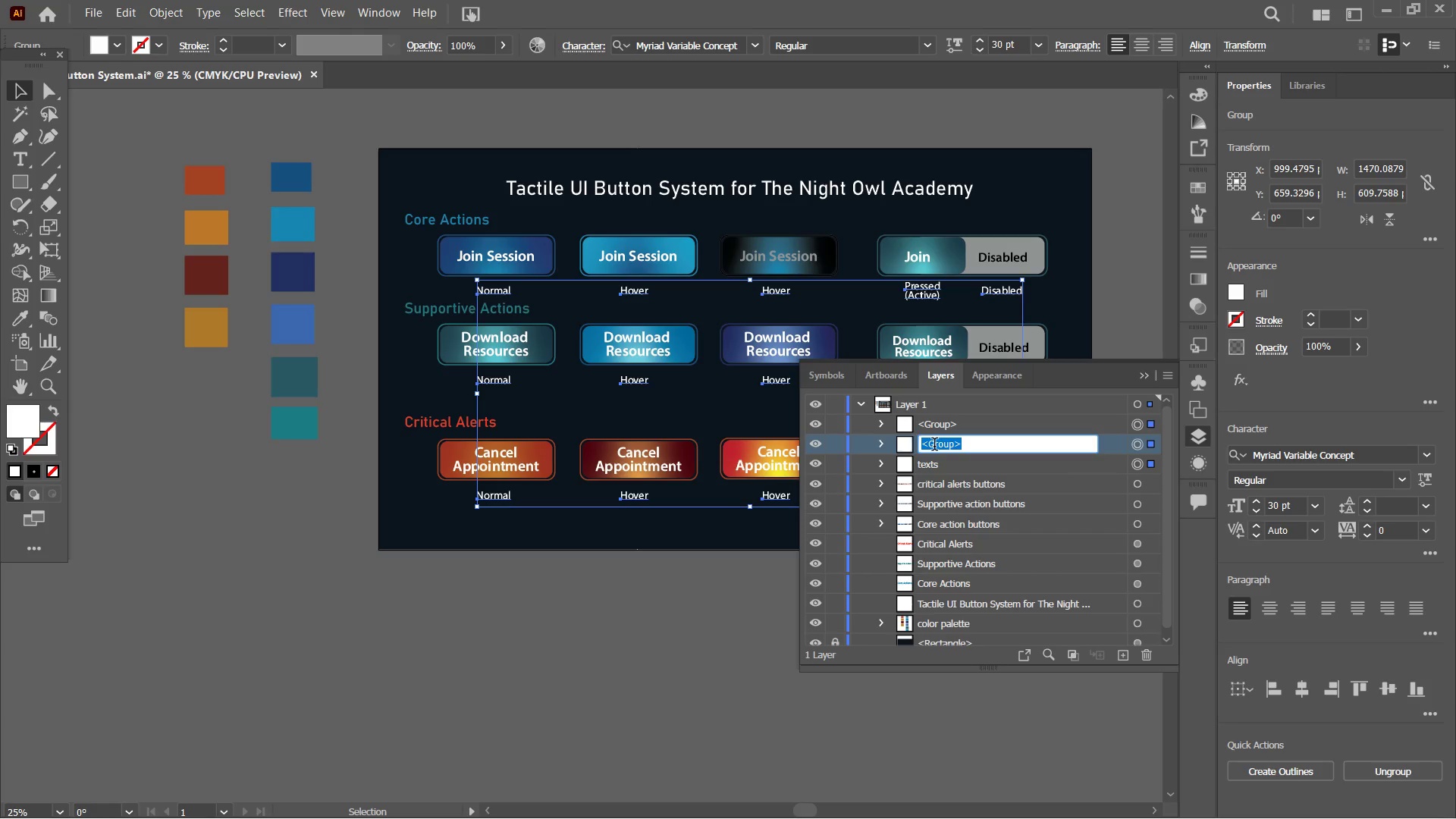 
type(texts)
 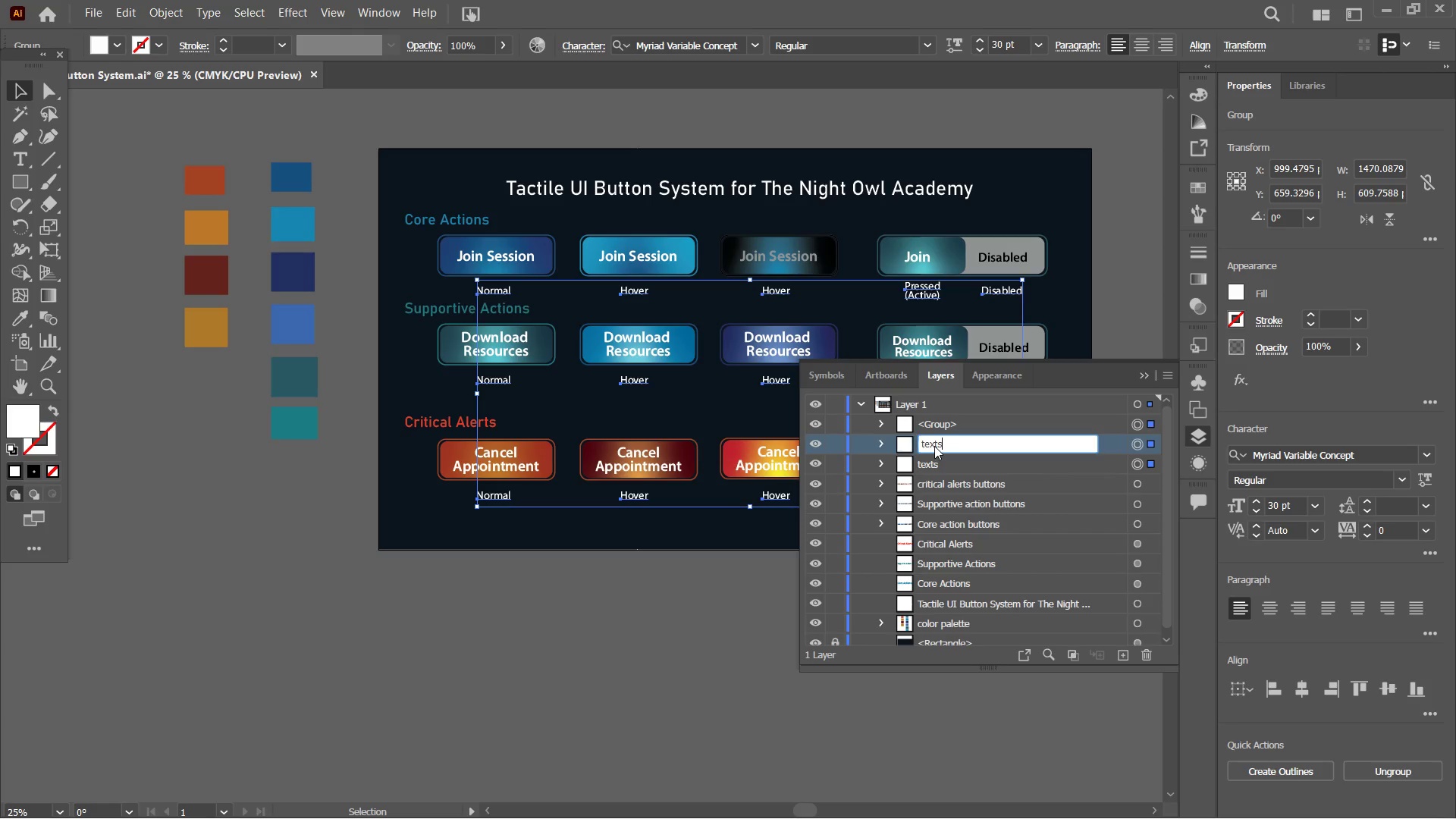 
key(Enter)
 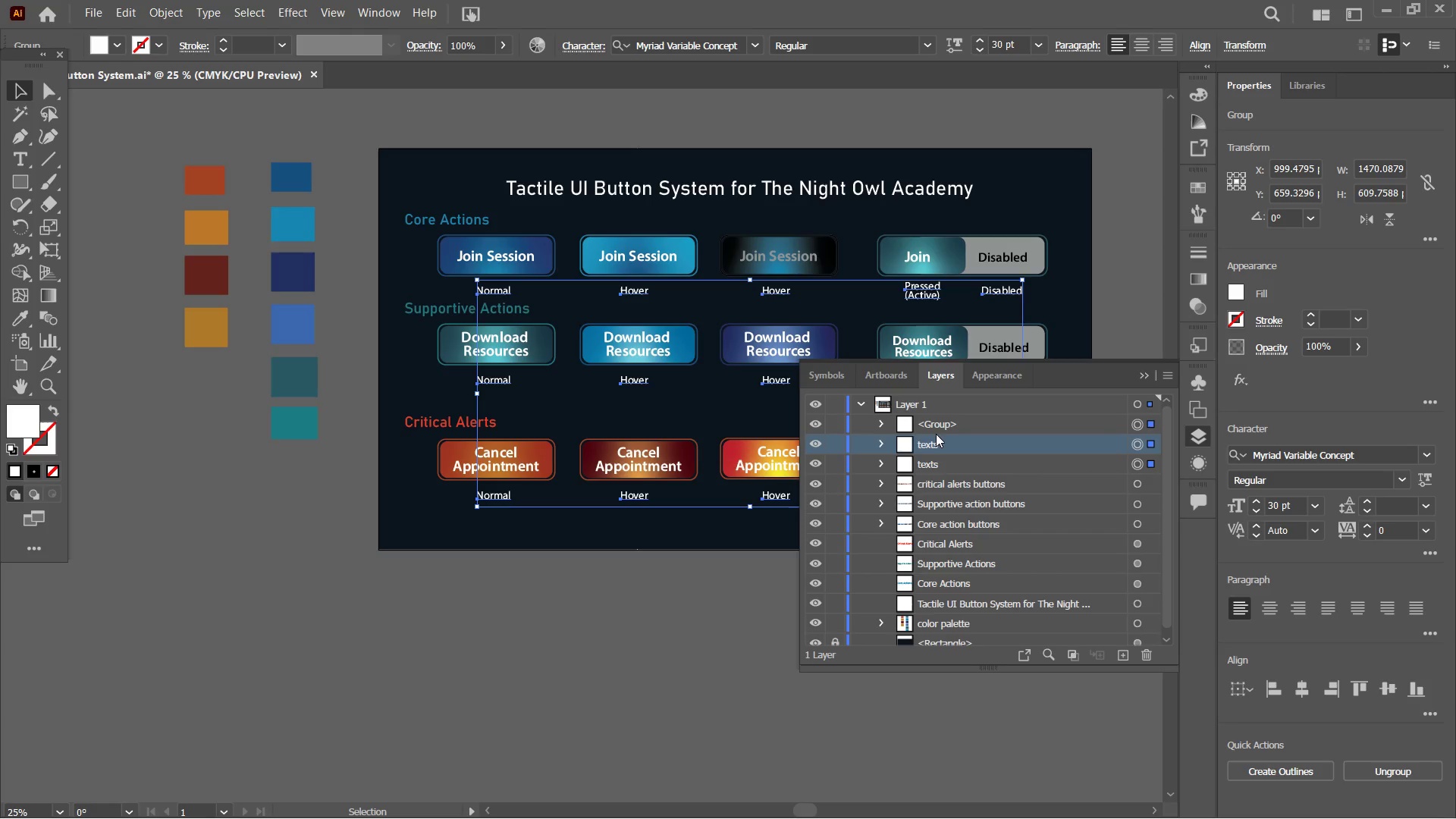 
double_click([938, 428])
 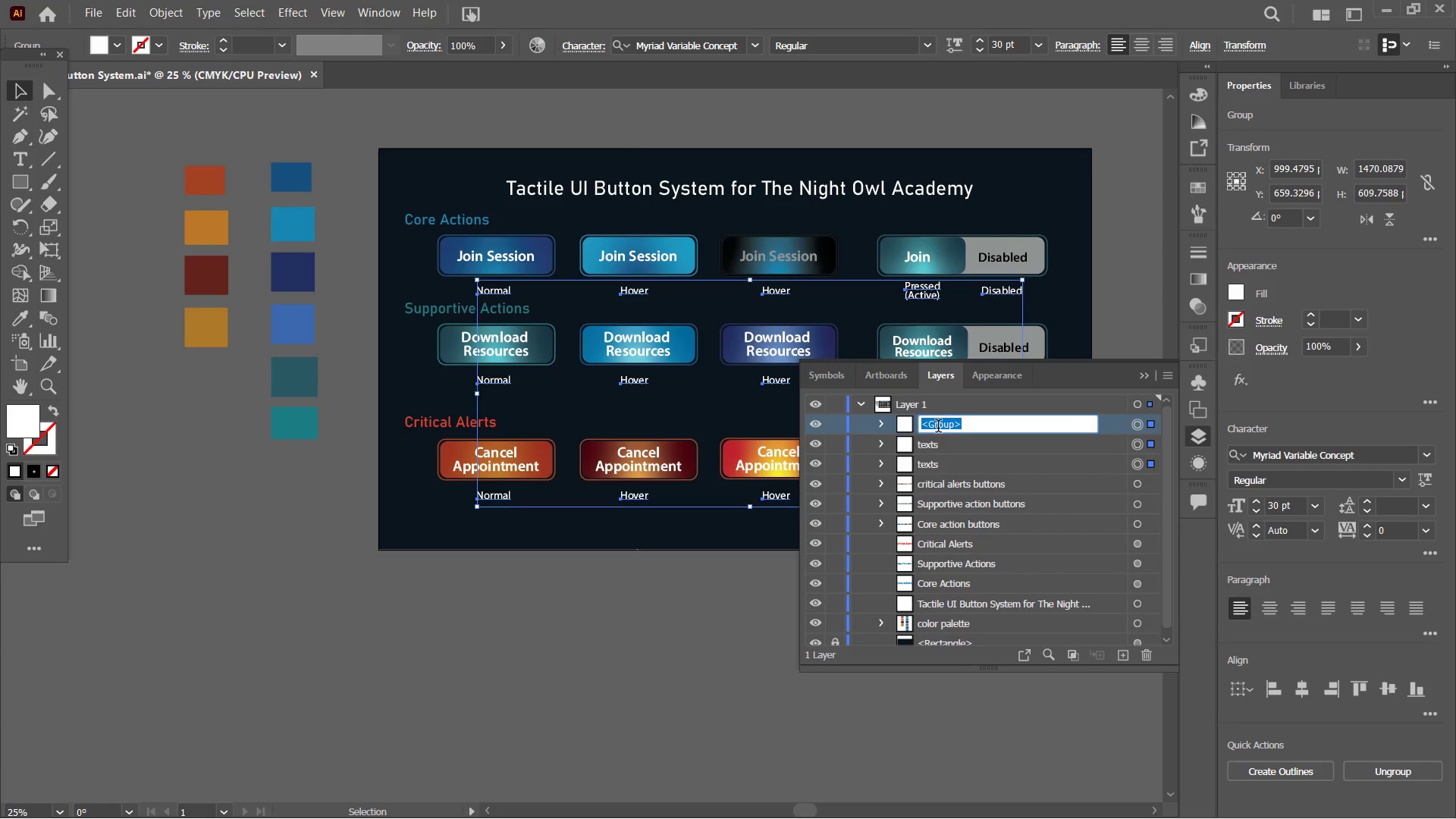 
type(texts)
 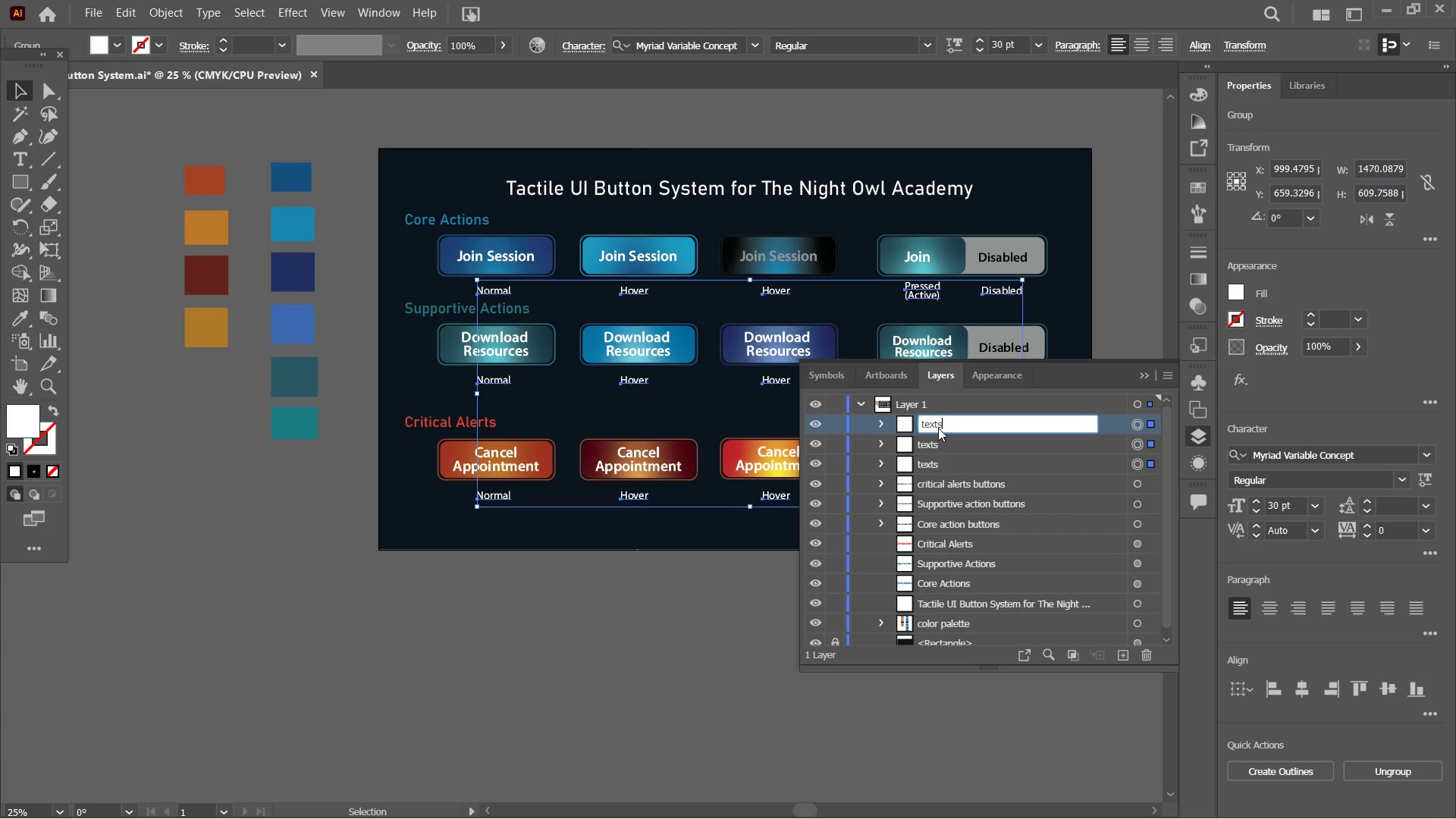 
key(Enter)
 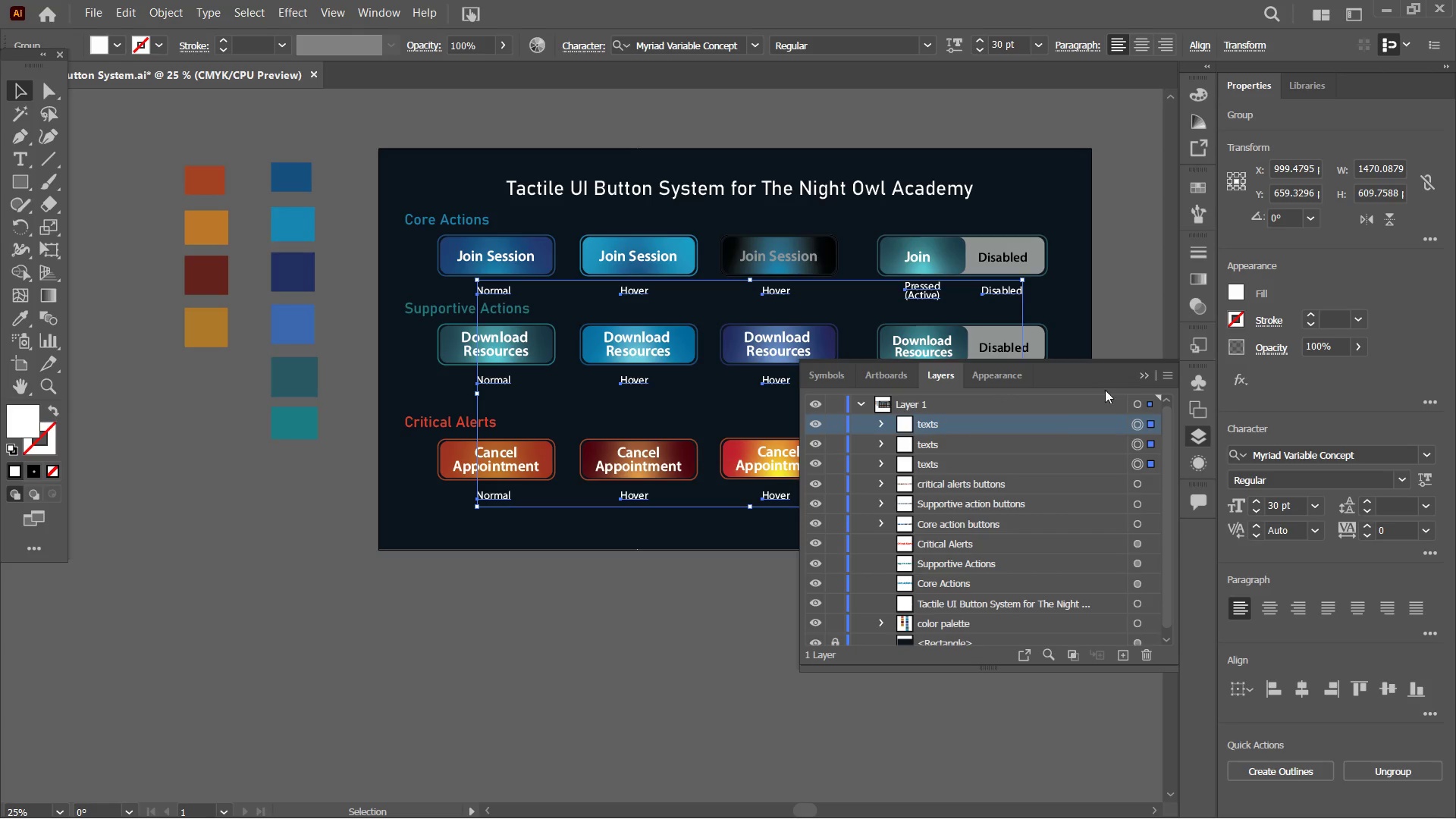 
left_click([1149, 375])
 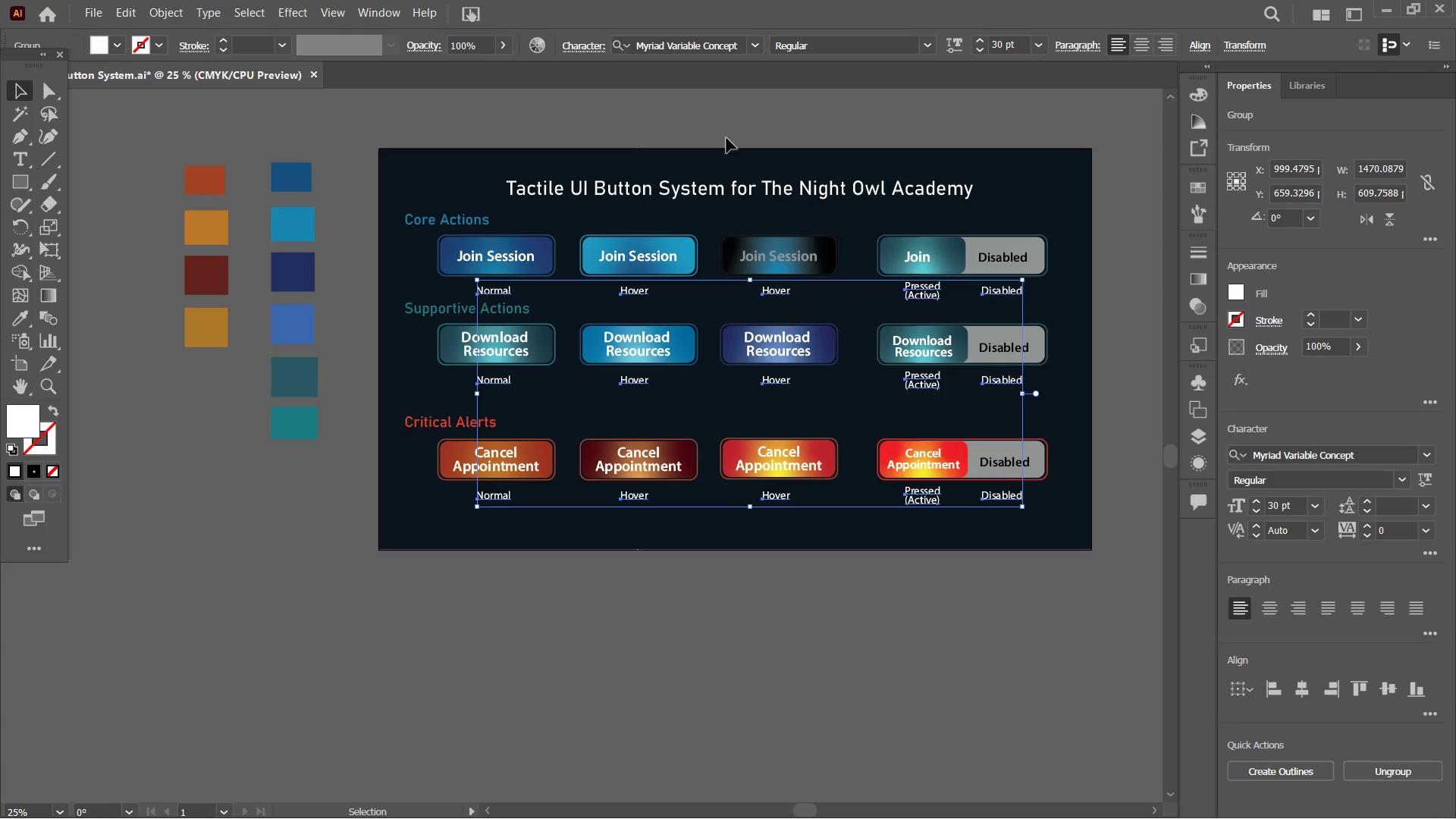 
left_click([774, 190])
 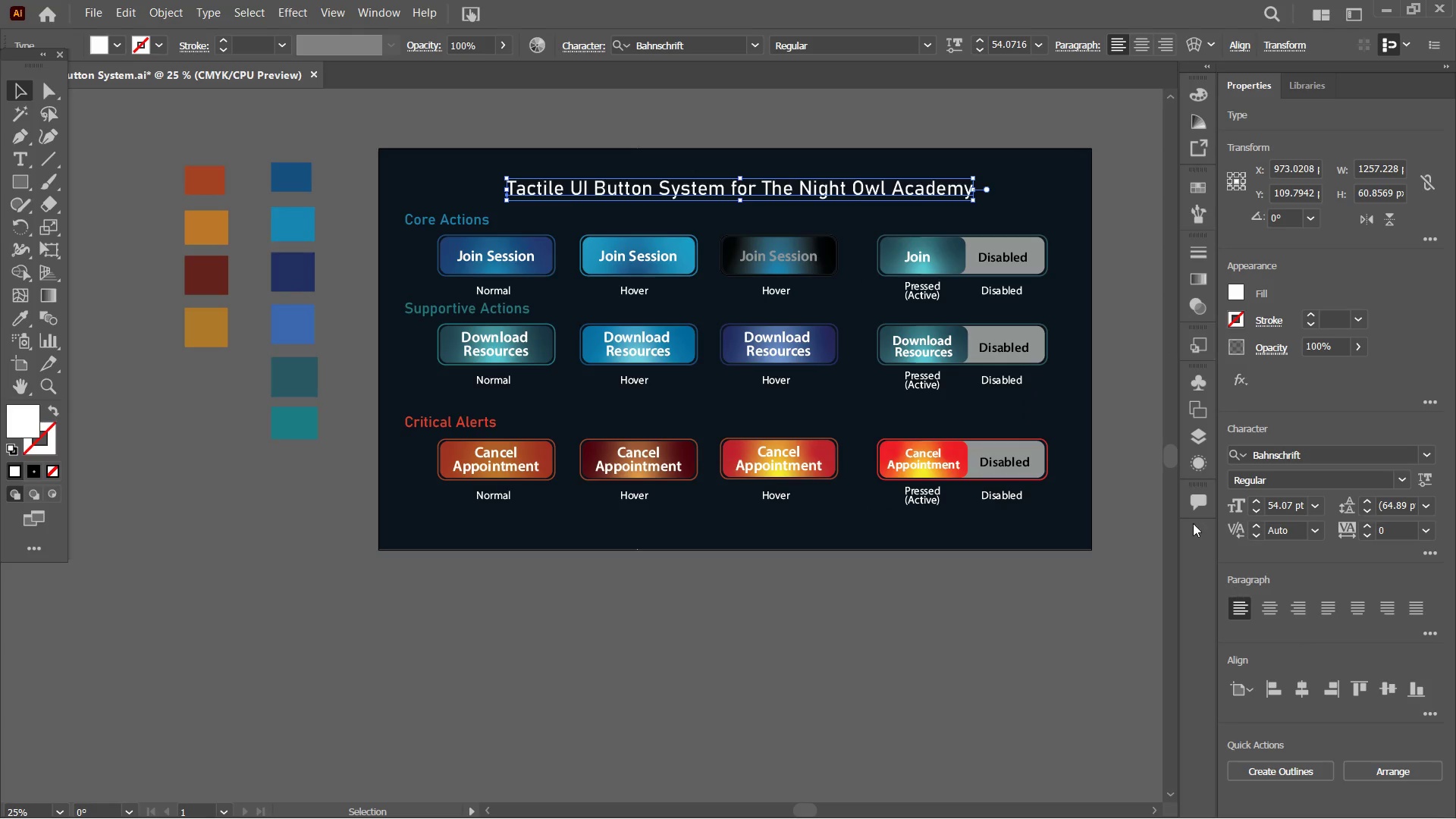 
left_click([1200, 441])
 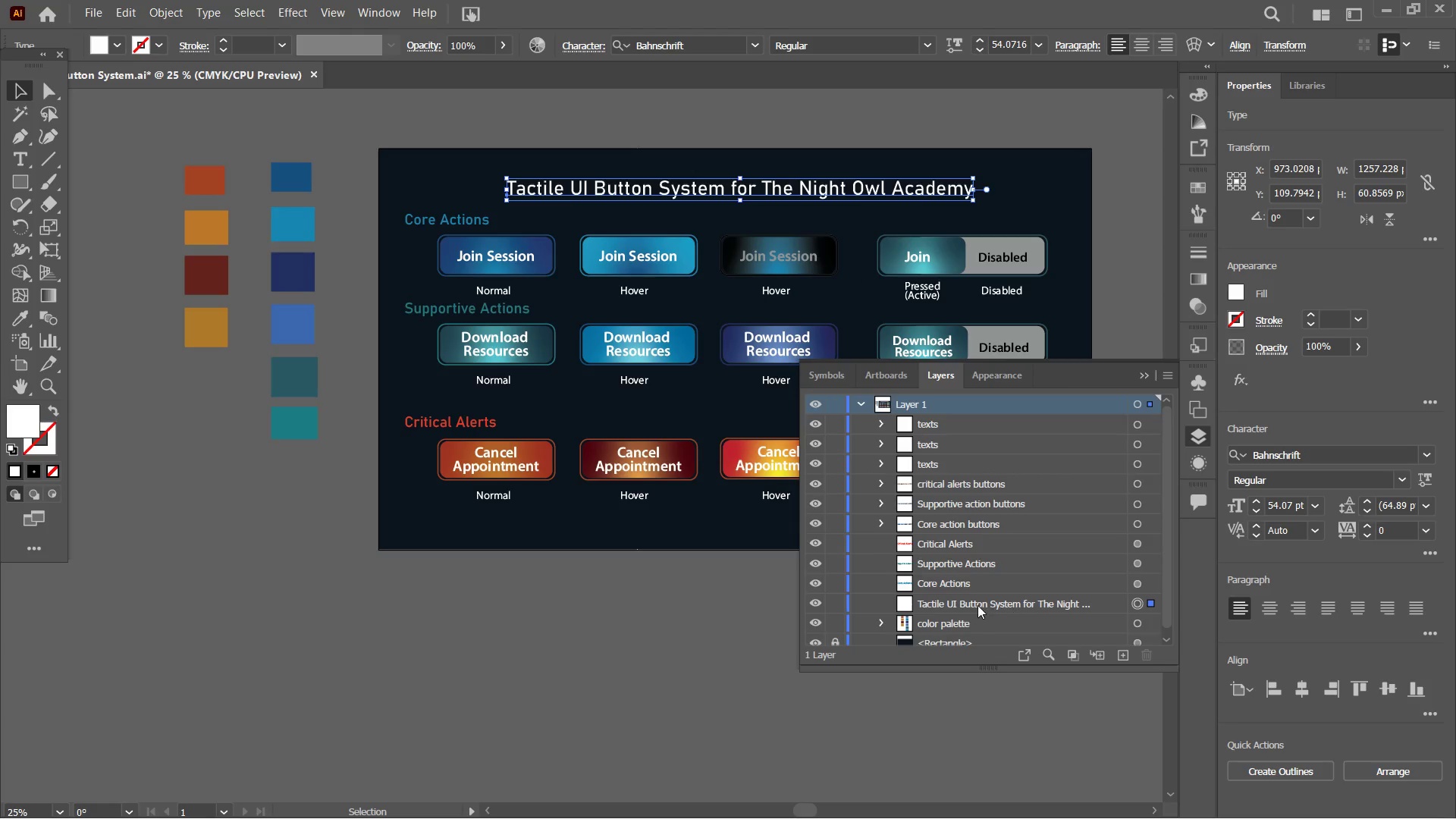 
double_click([977, 605])
 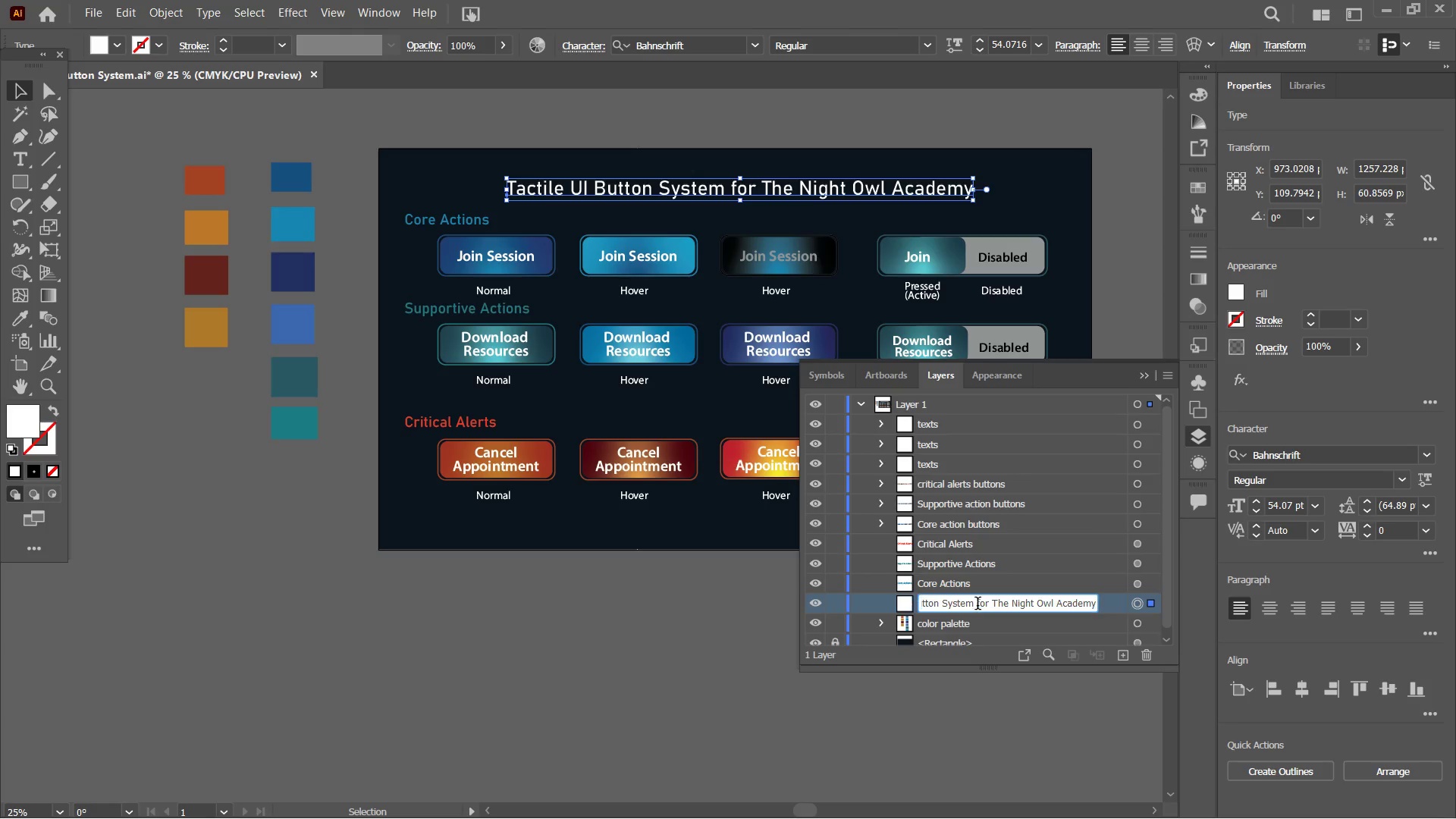 
triple_click([977, 605])
 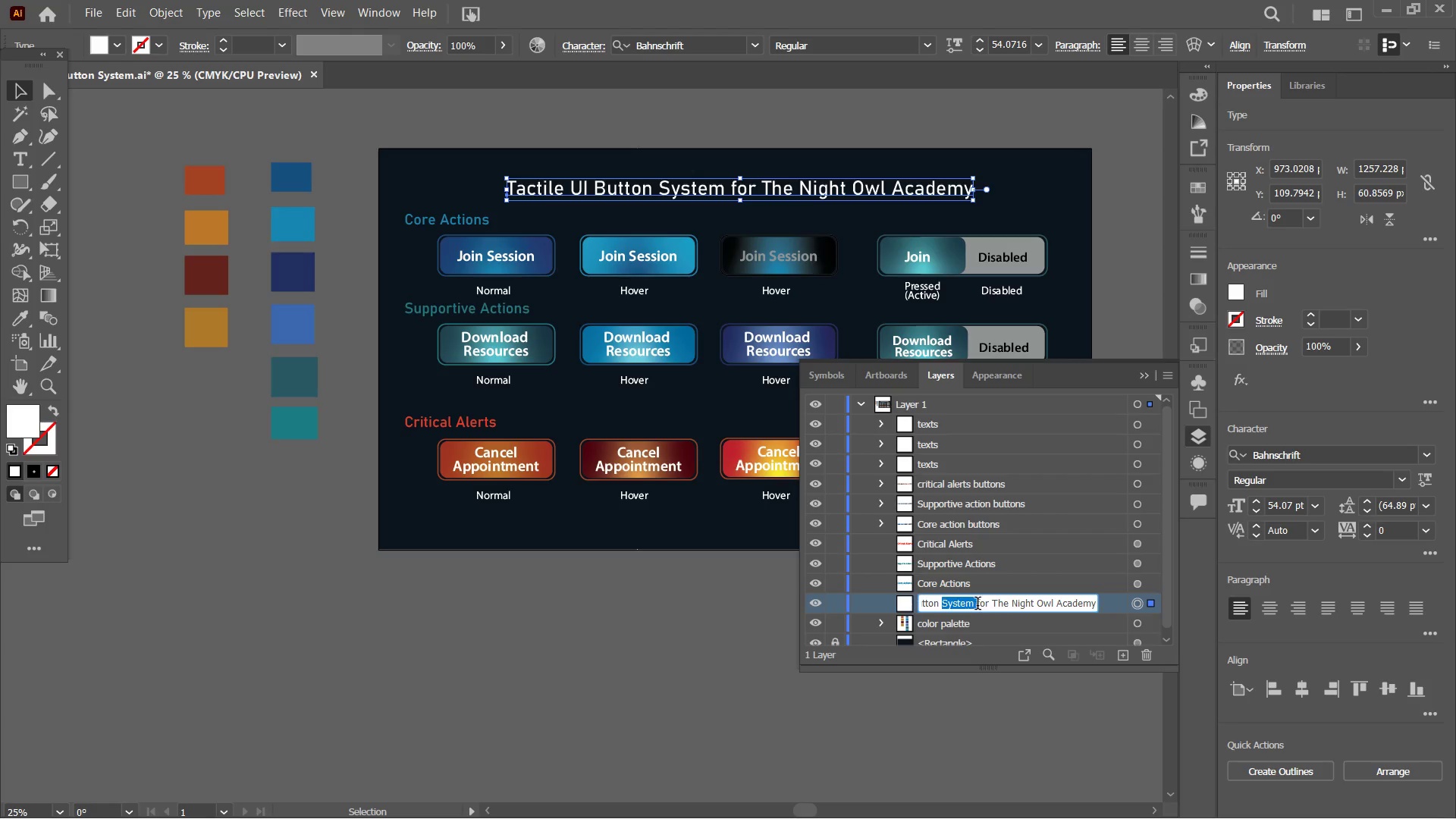 
triple_click([977, 605])
 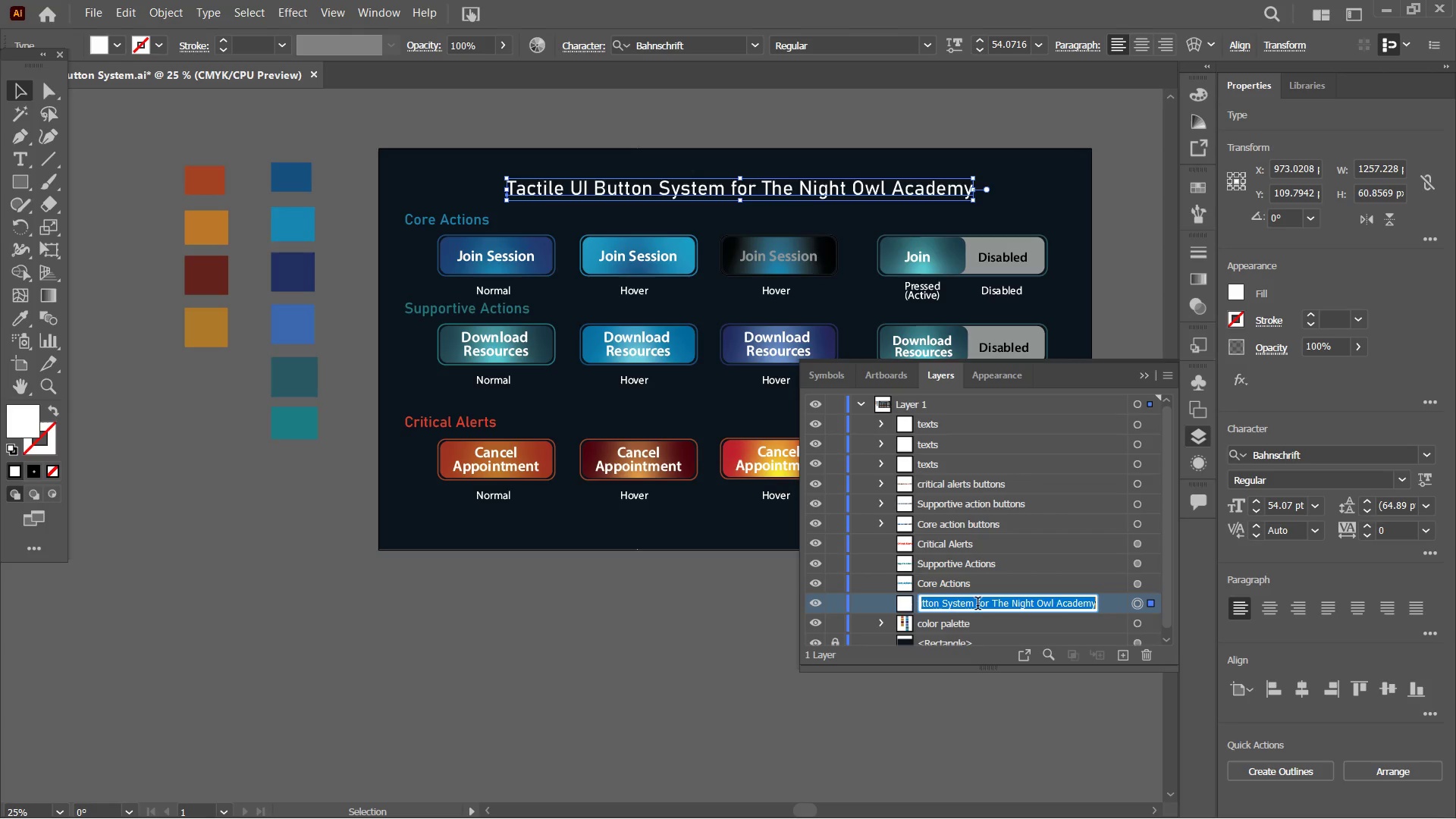 
triple_click([977, 605])
 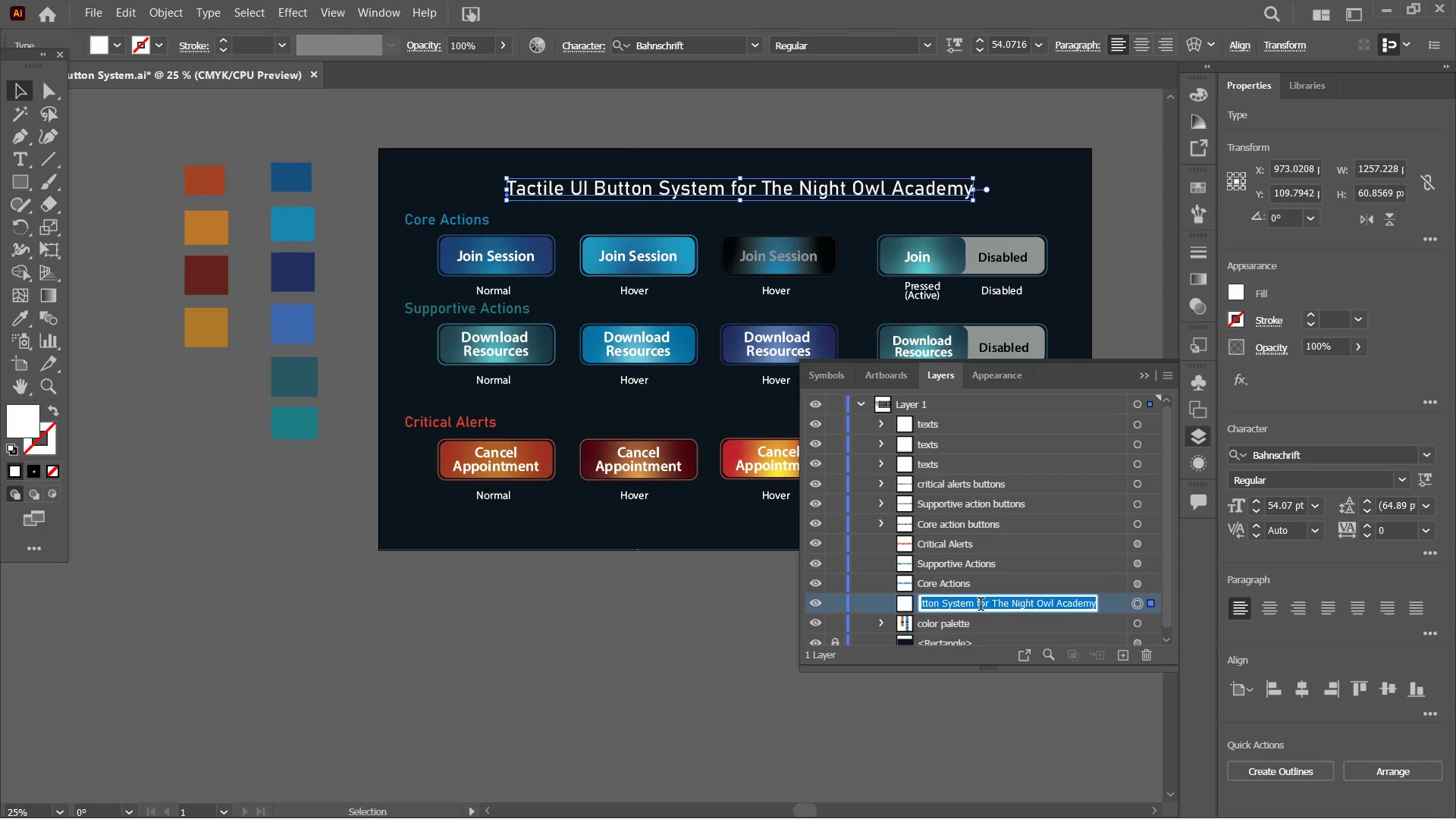 
type(title)
 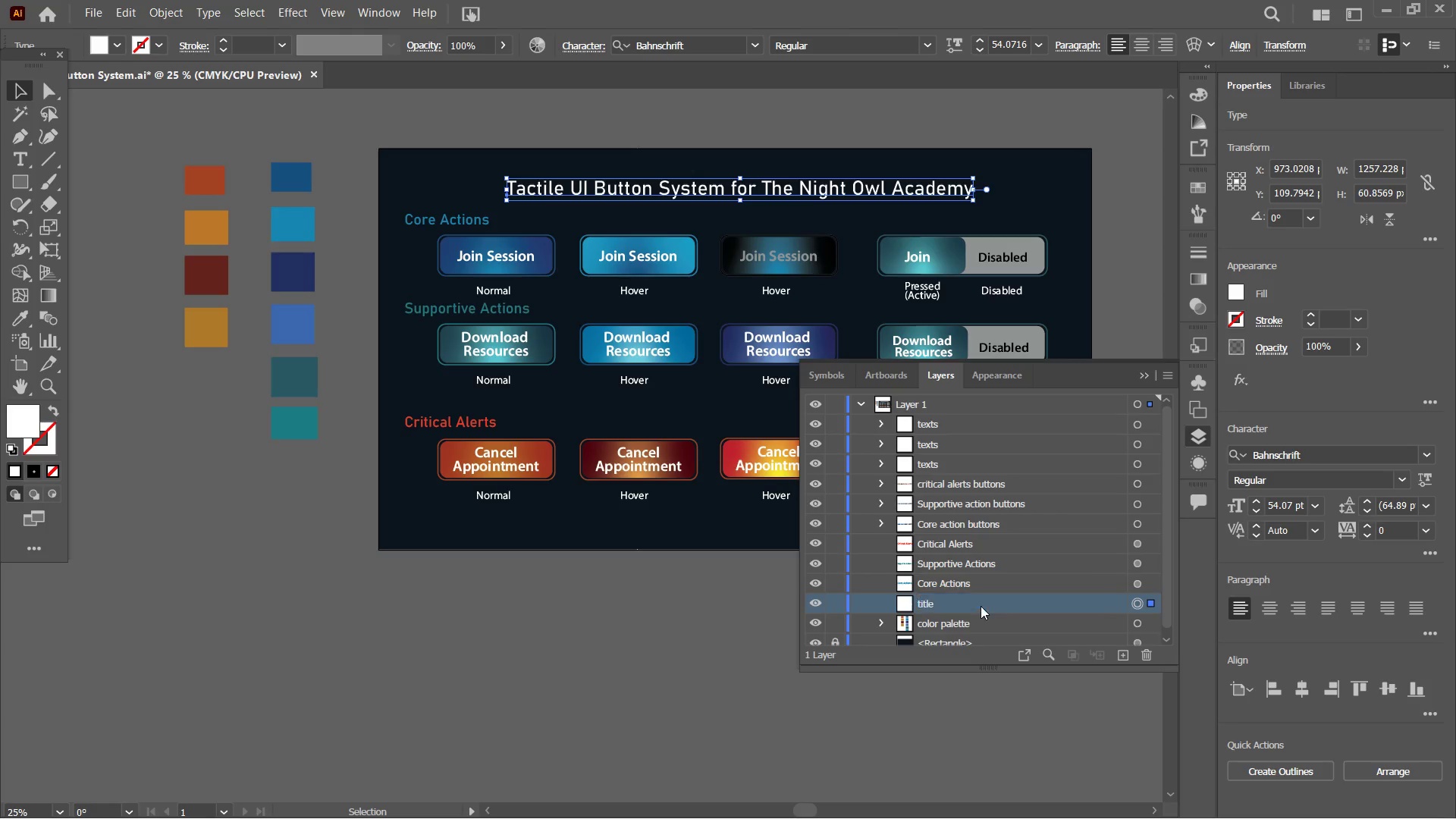 
key(Enter)
 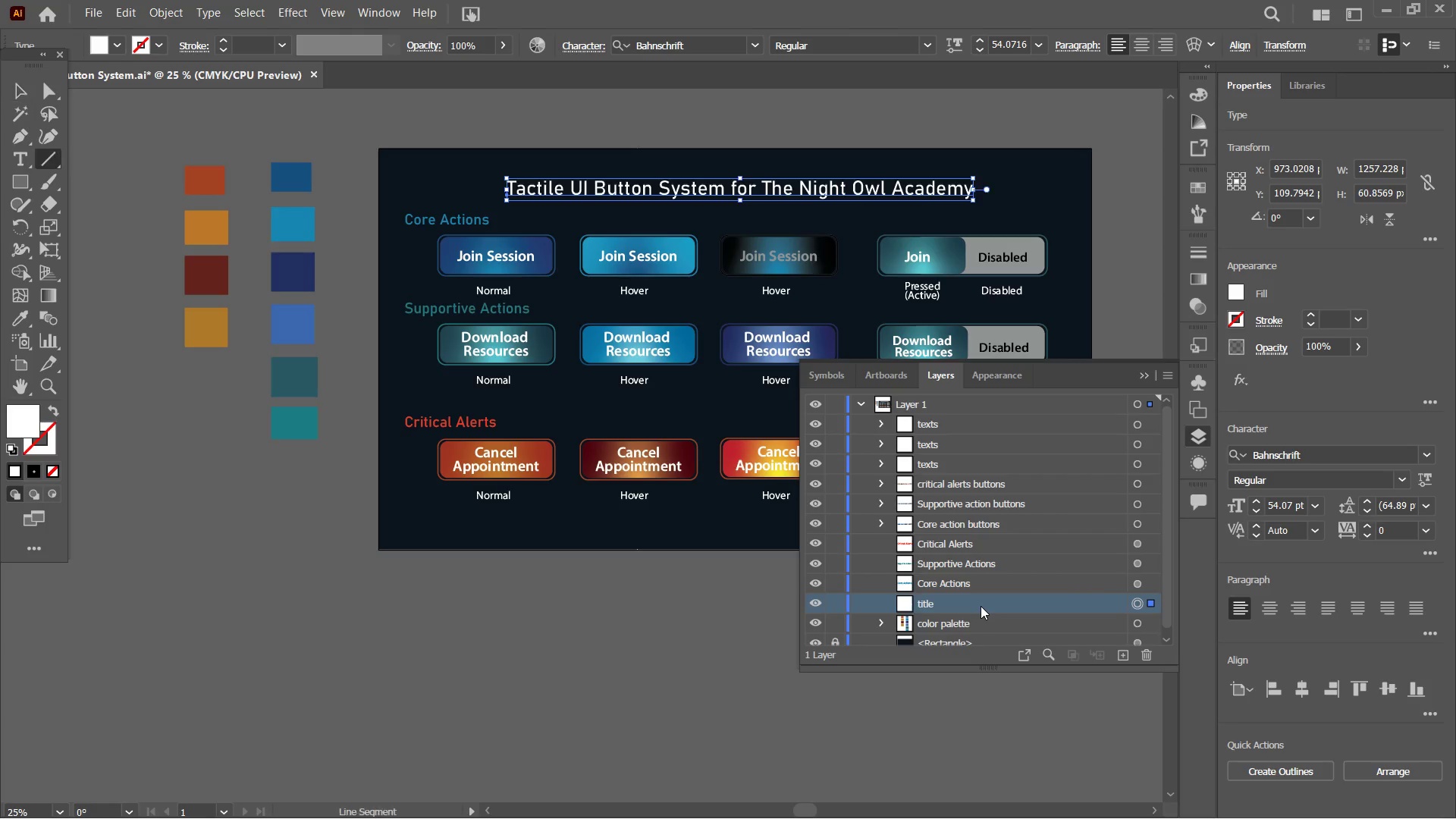 
key(Backslash)
 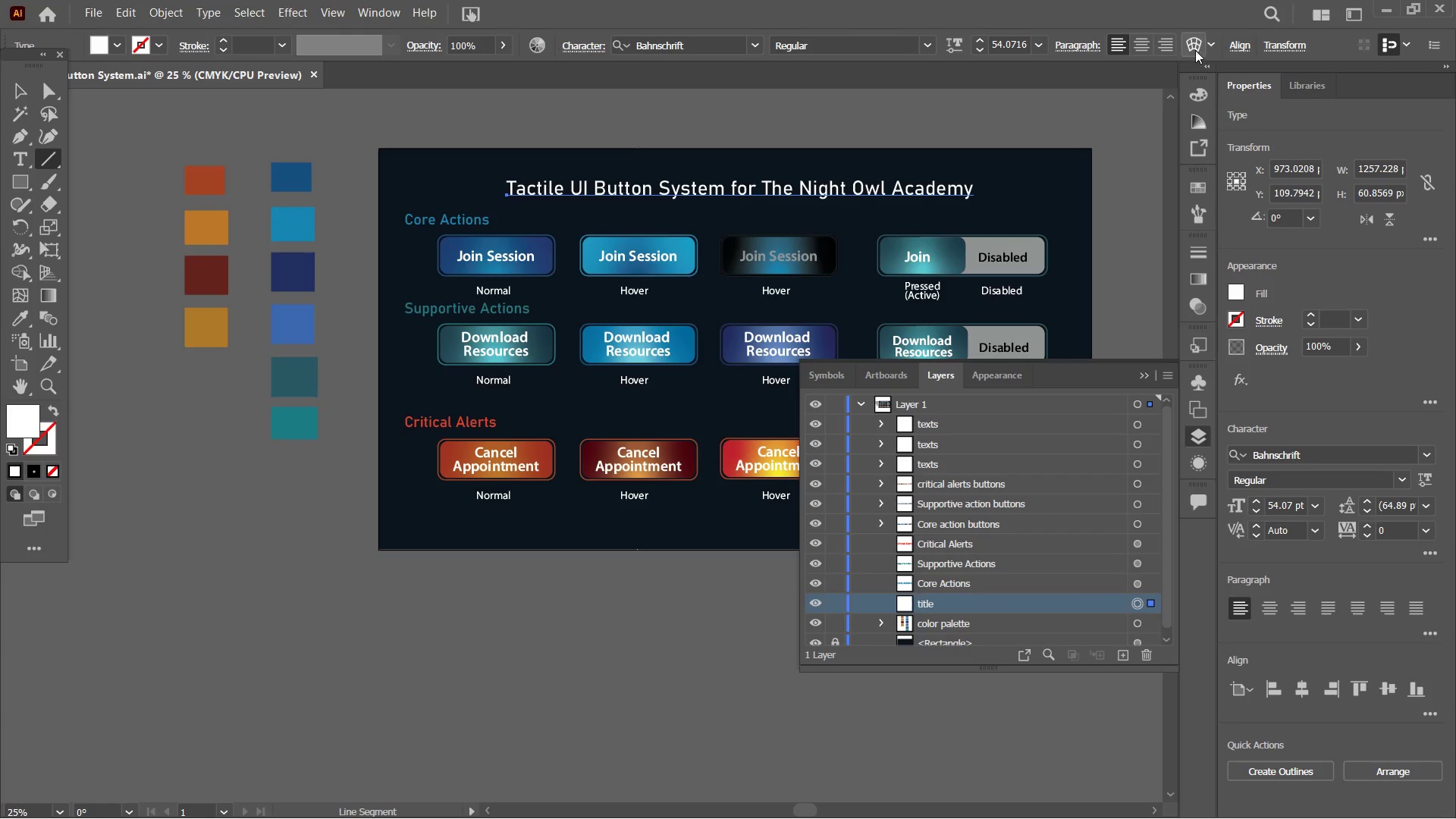 
left_click([1007, 370])
 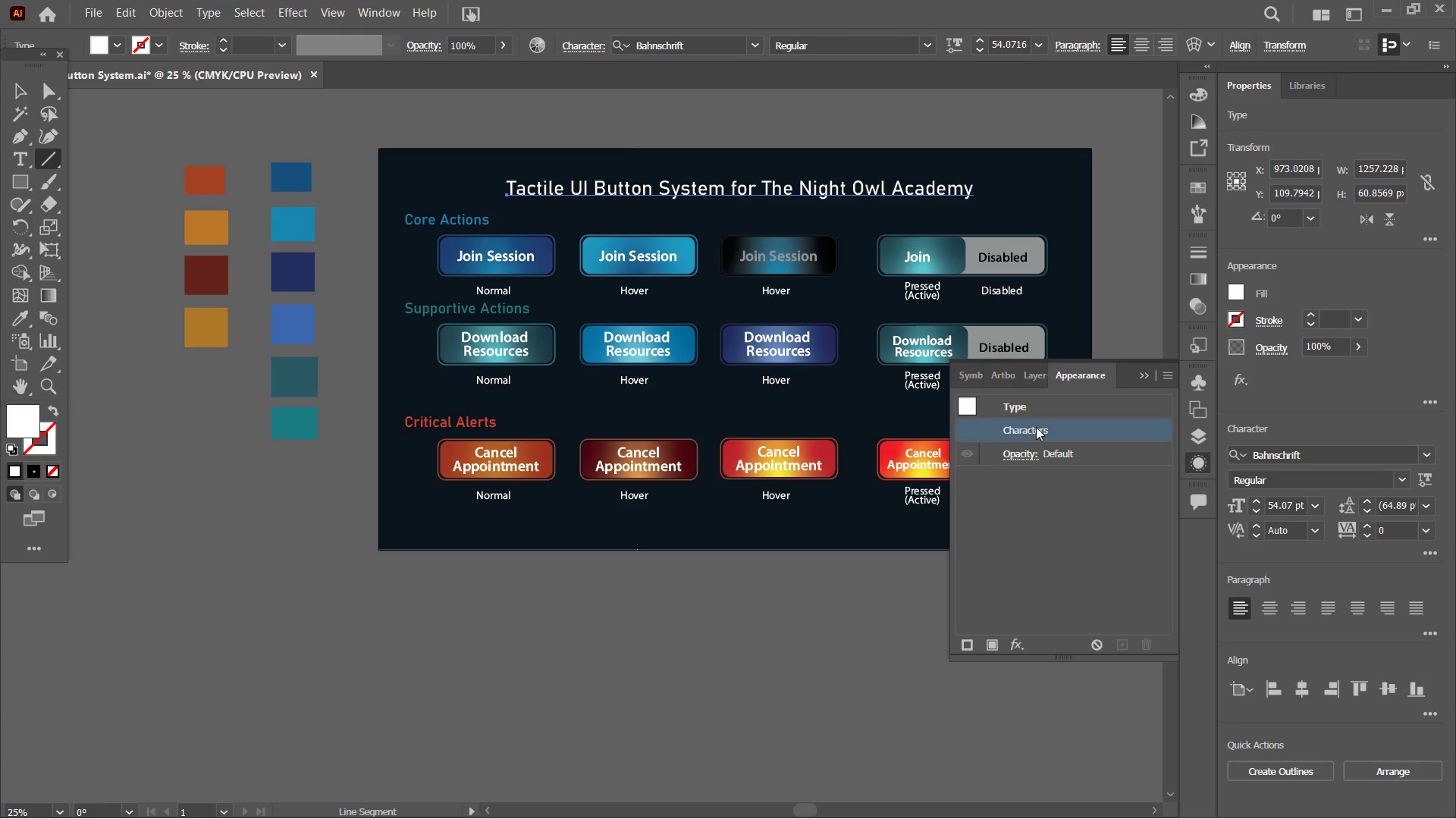 
left_click([1013, 406])
 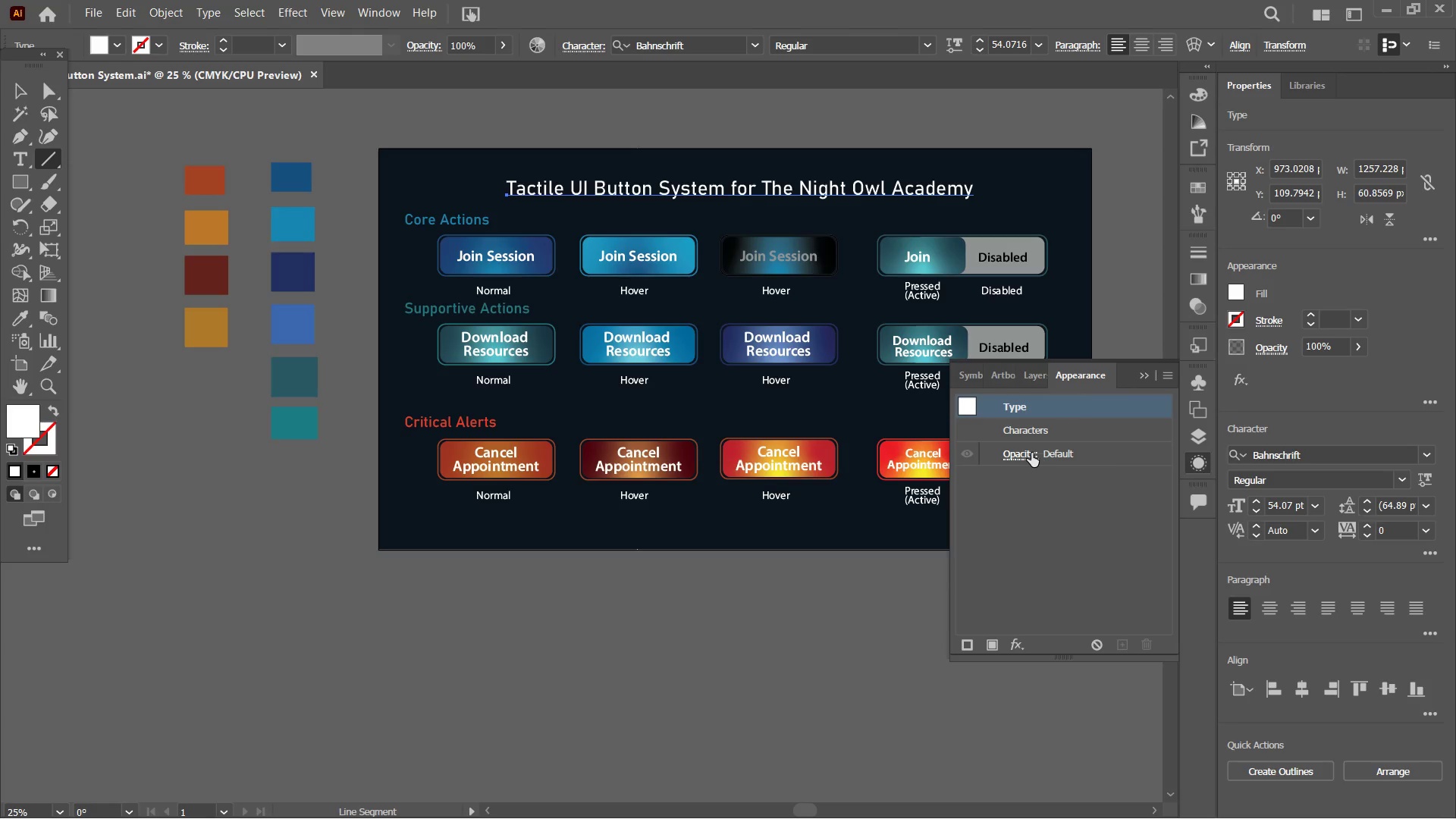 
left_click([1021, 453])
 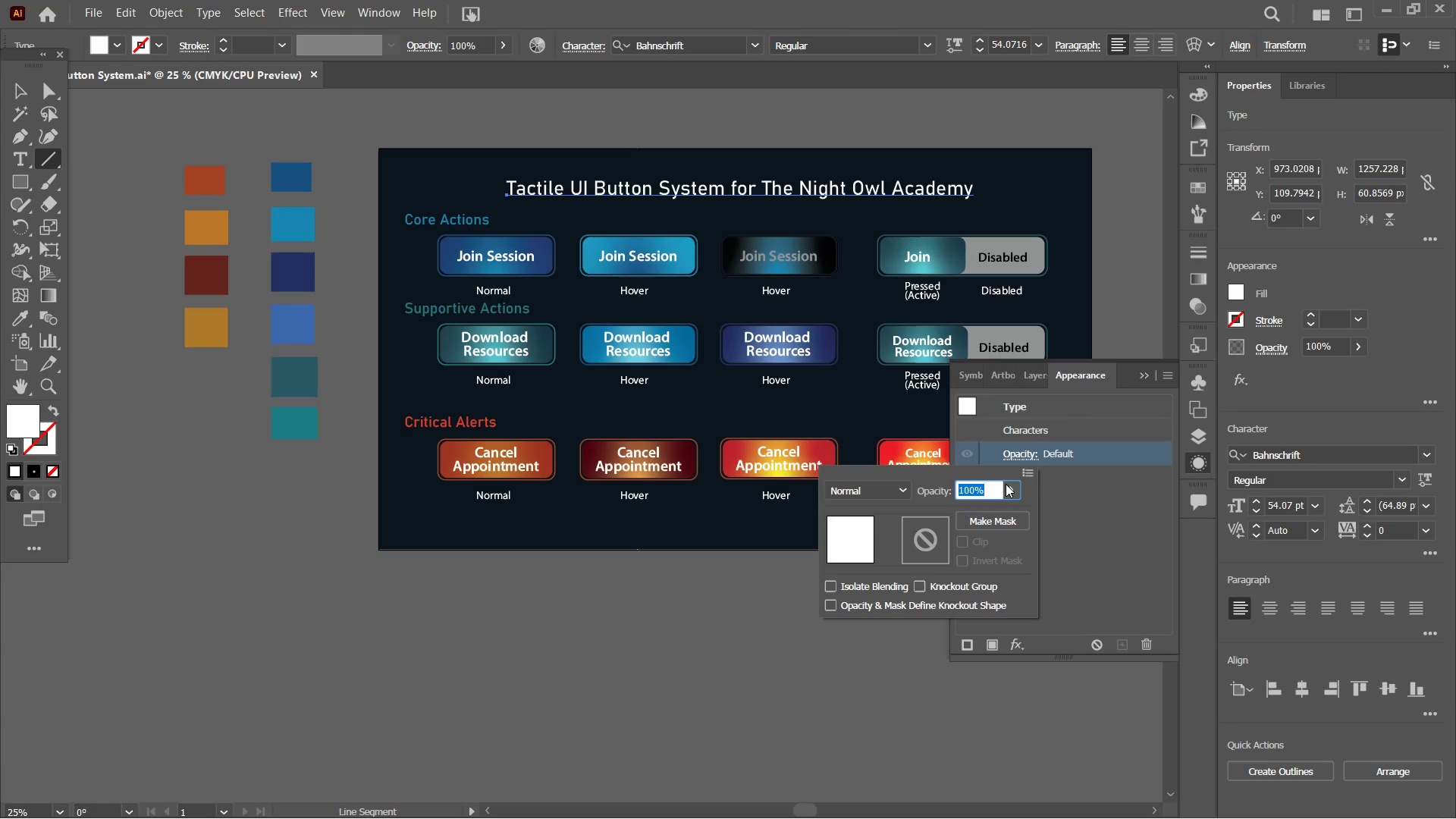 
left_click([1014, 493])
 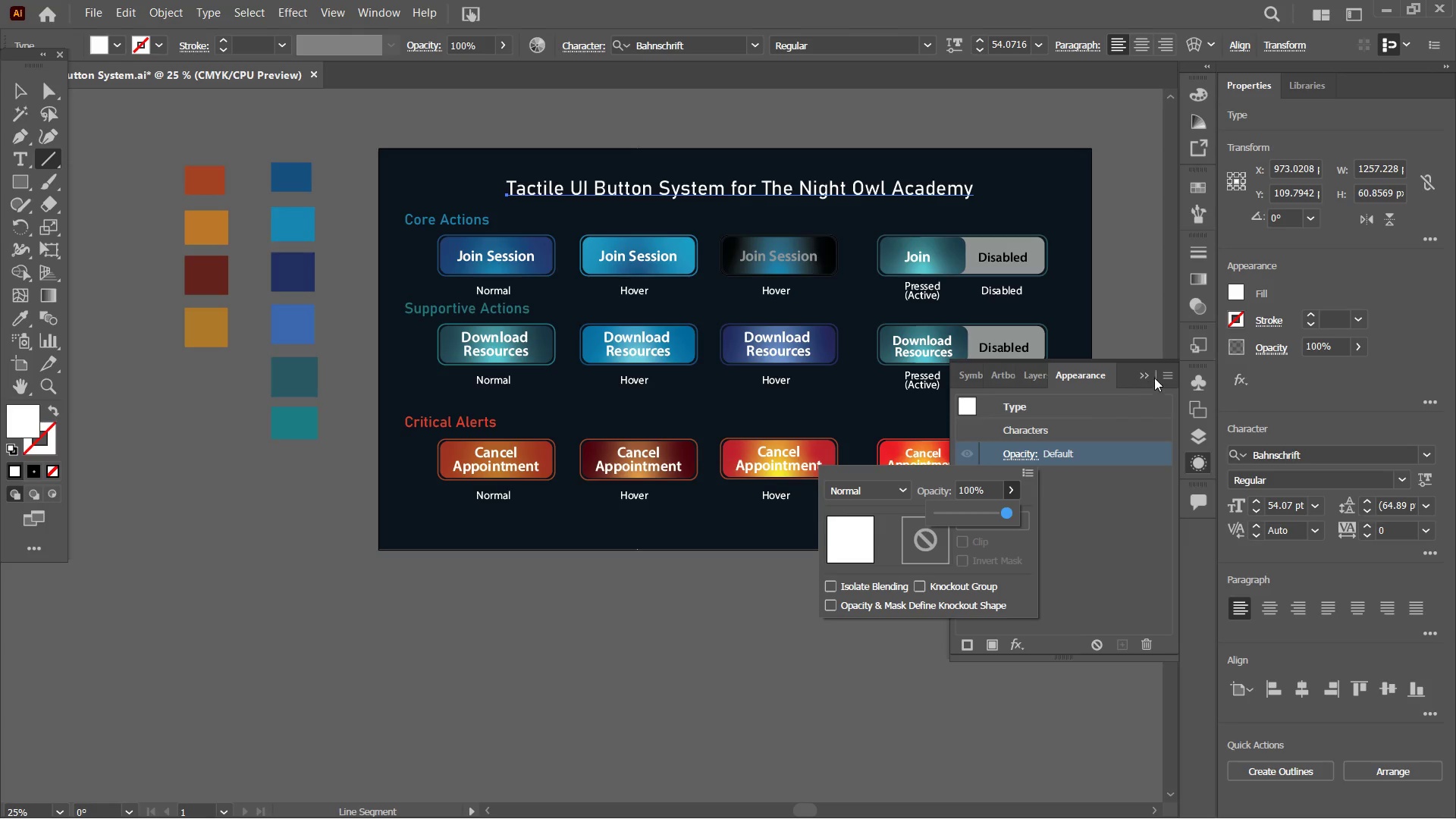 